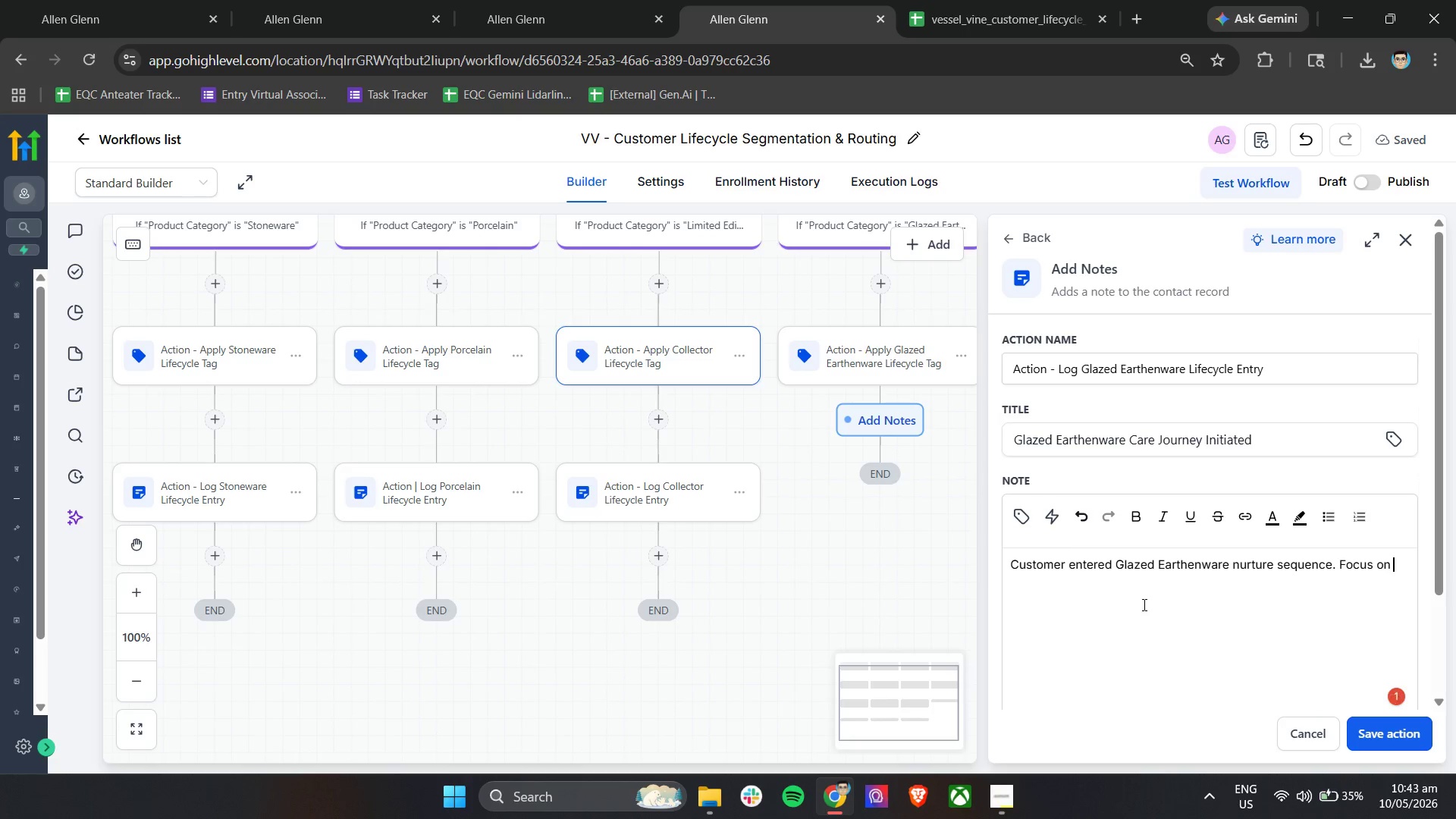 
wait(26.5)
 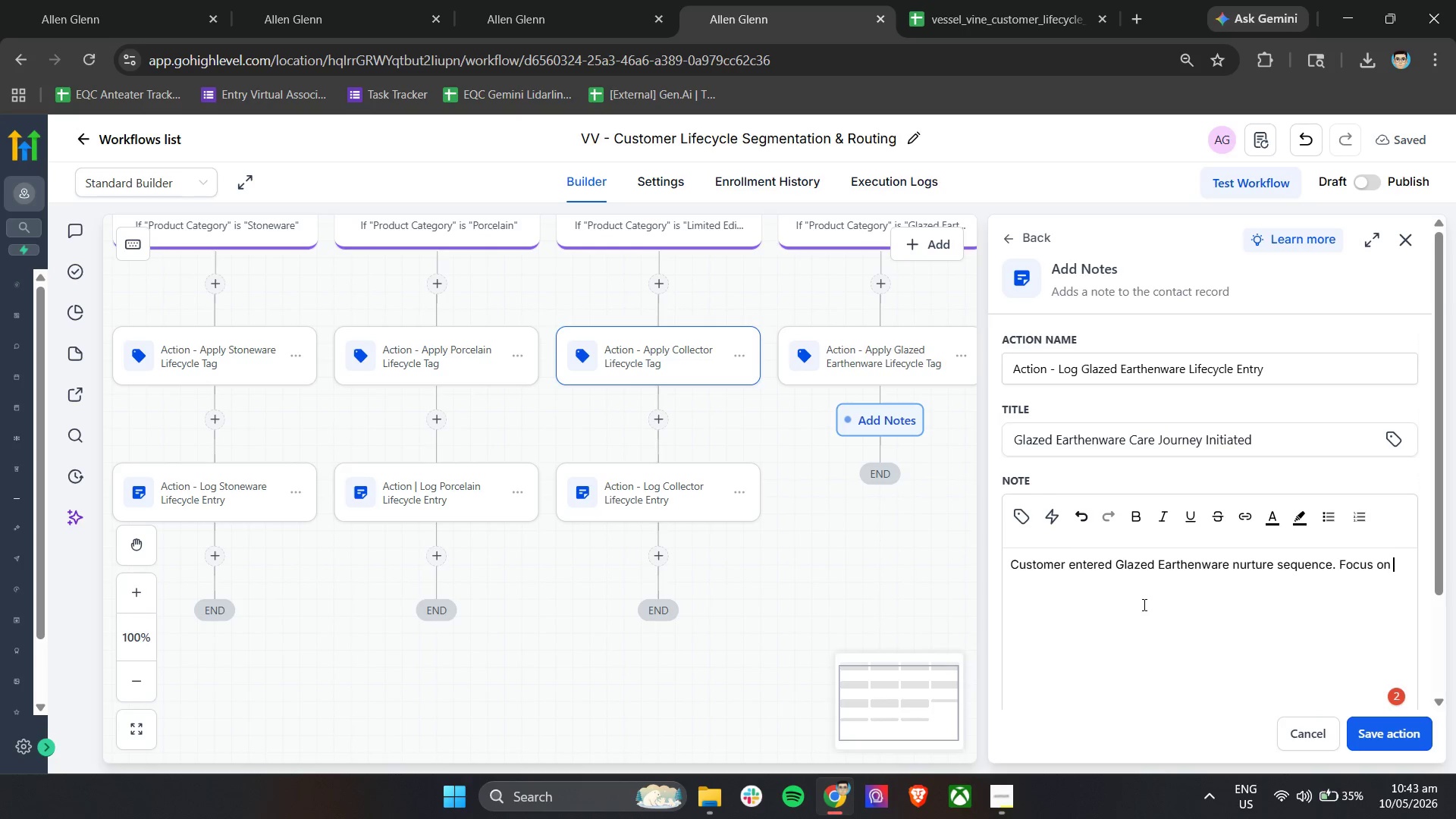 
type(finish preserva)
 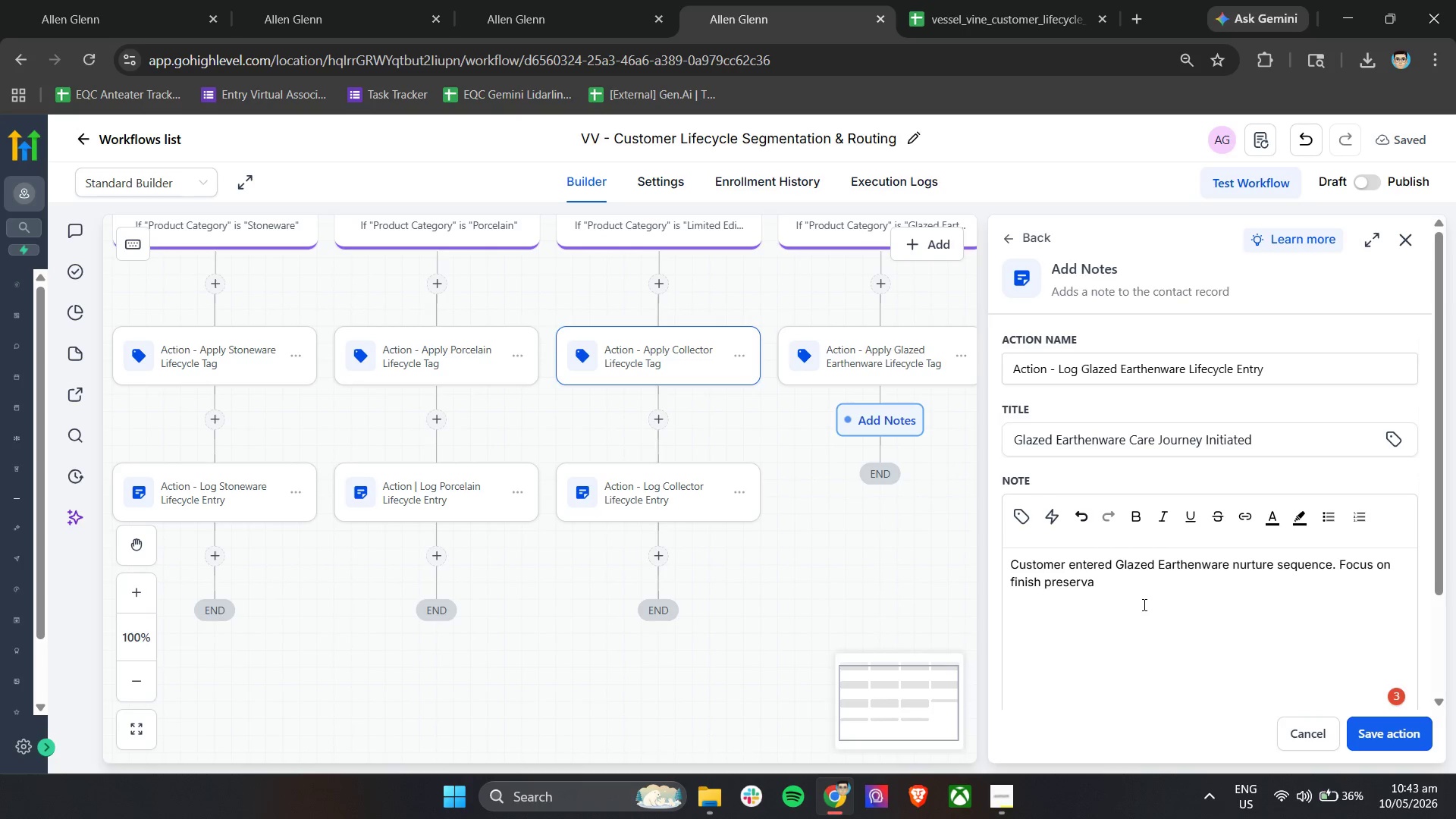 
wait(19.58)
 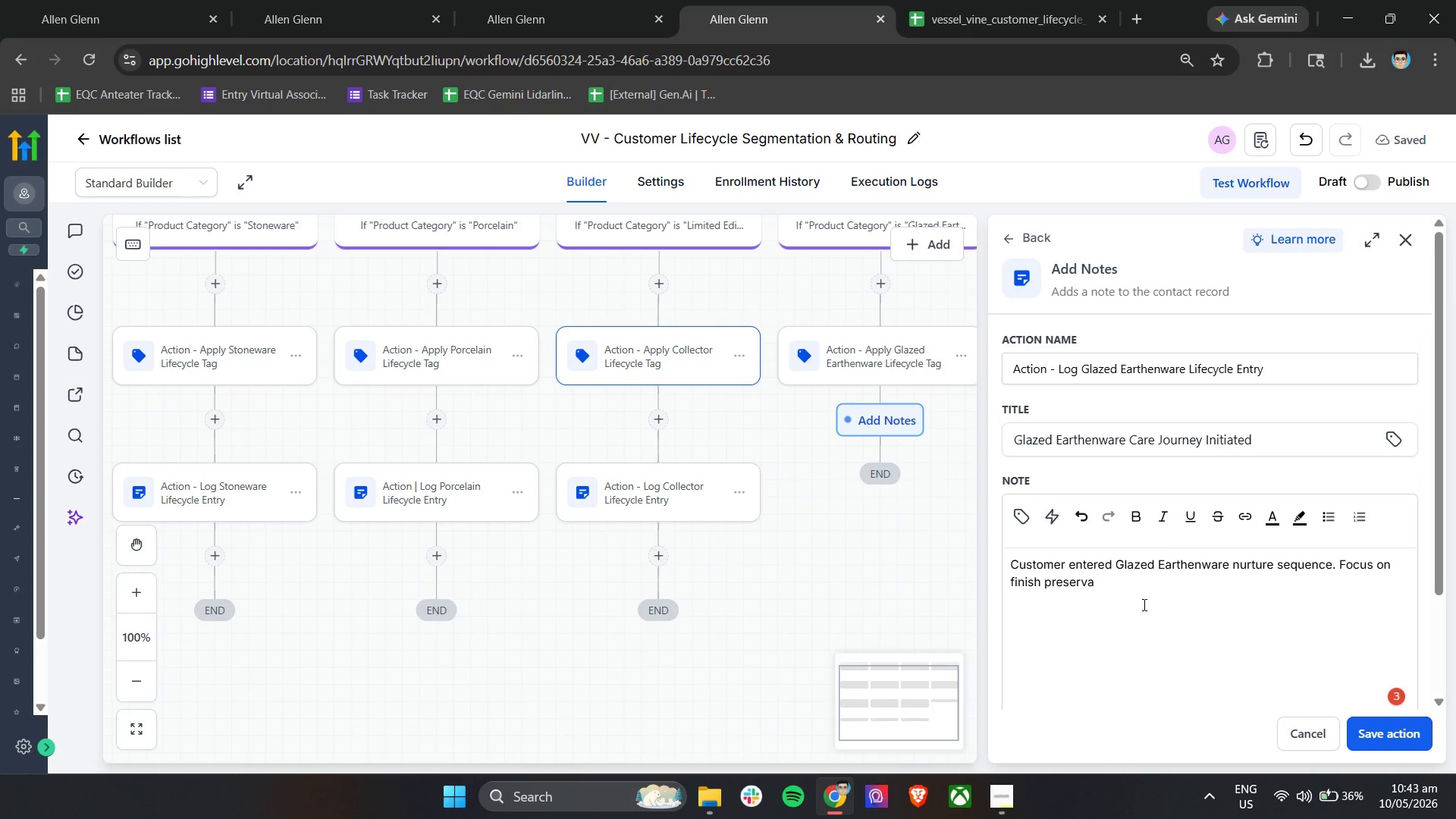 
type(tion education, artisan craftmanship storytelling)
 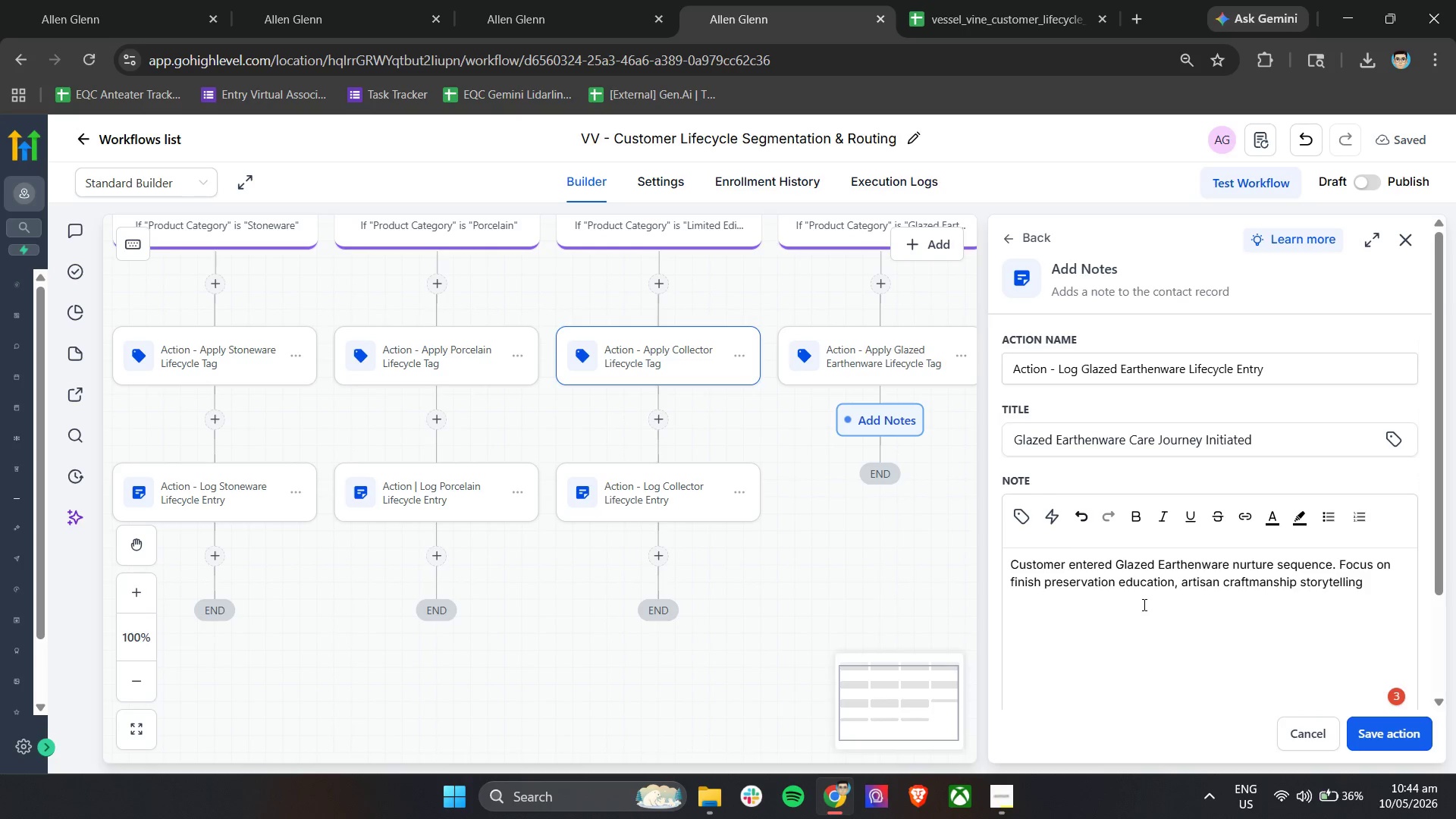 
type(, and rea)
key(Backspace)
type(peat purchase enag)
key(Backspace)
key(Backspace)
type(gagement.)
 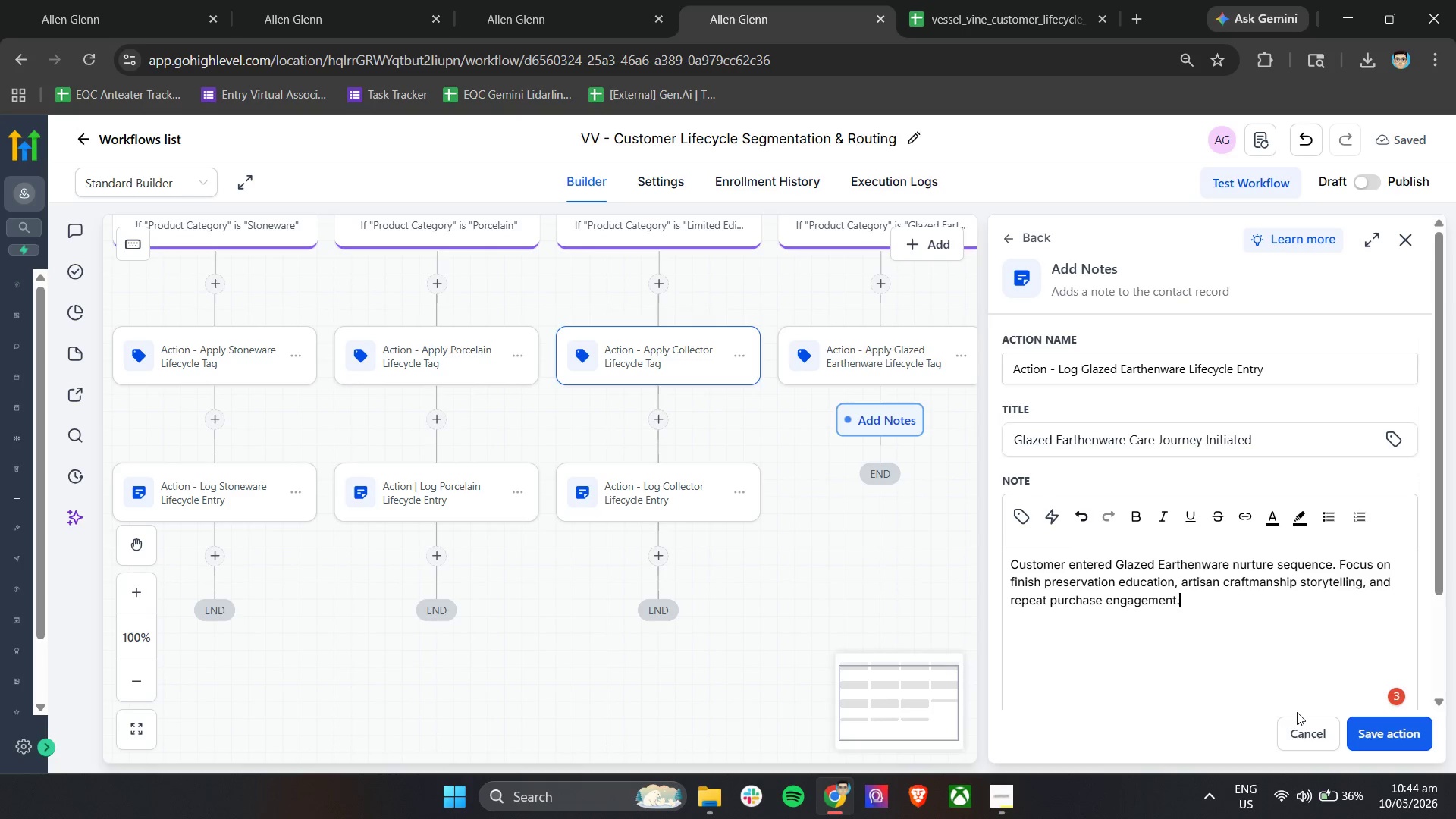 
mouse_move([1357, 696])
 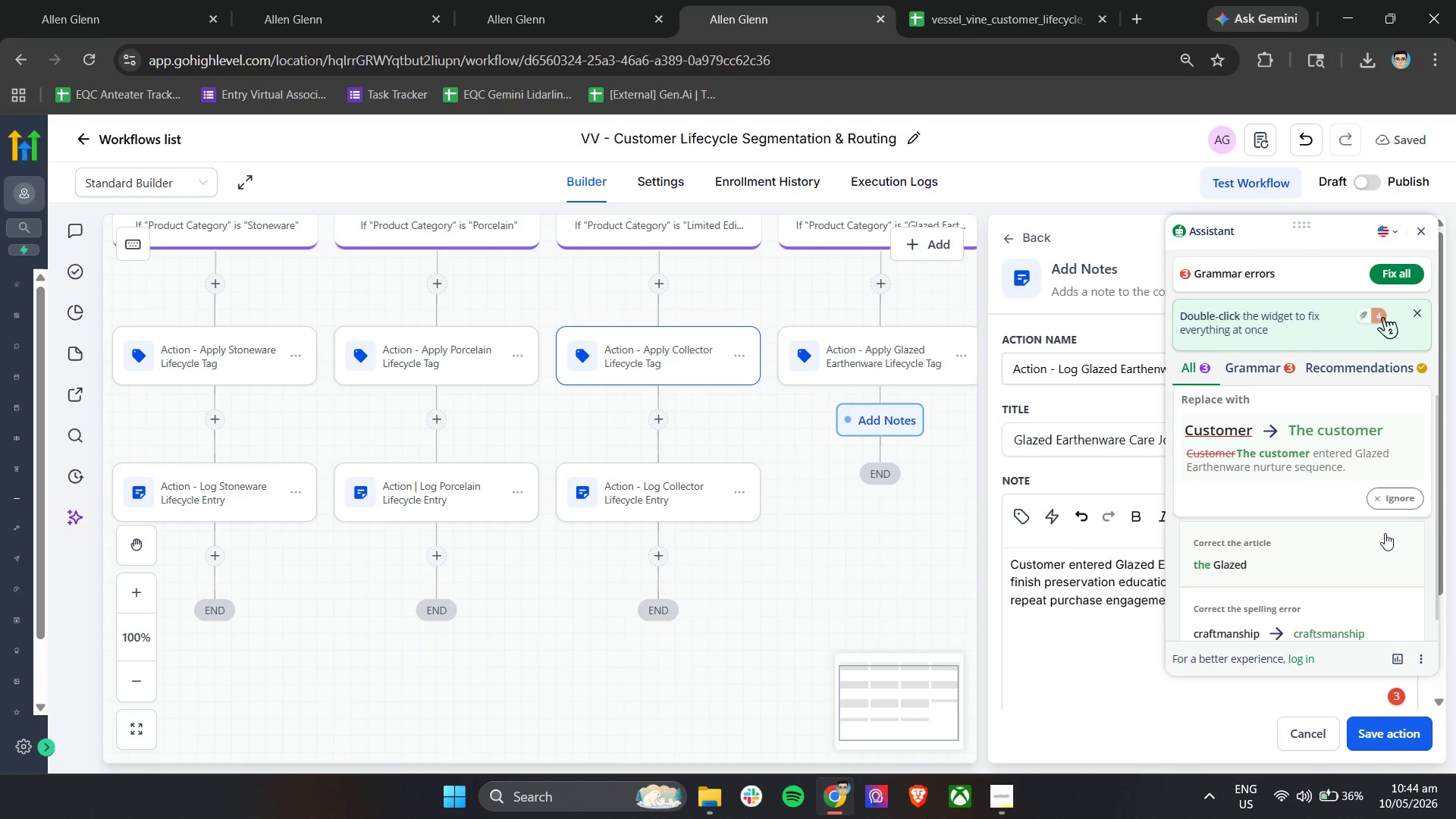 
left_click([1404, 500])
 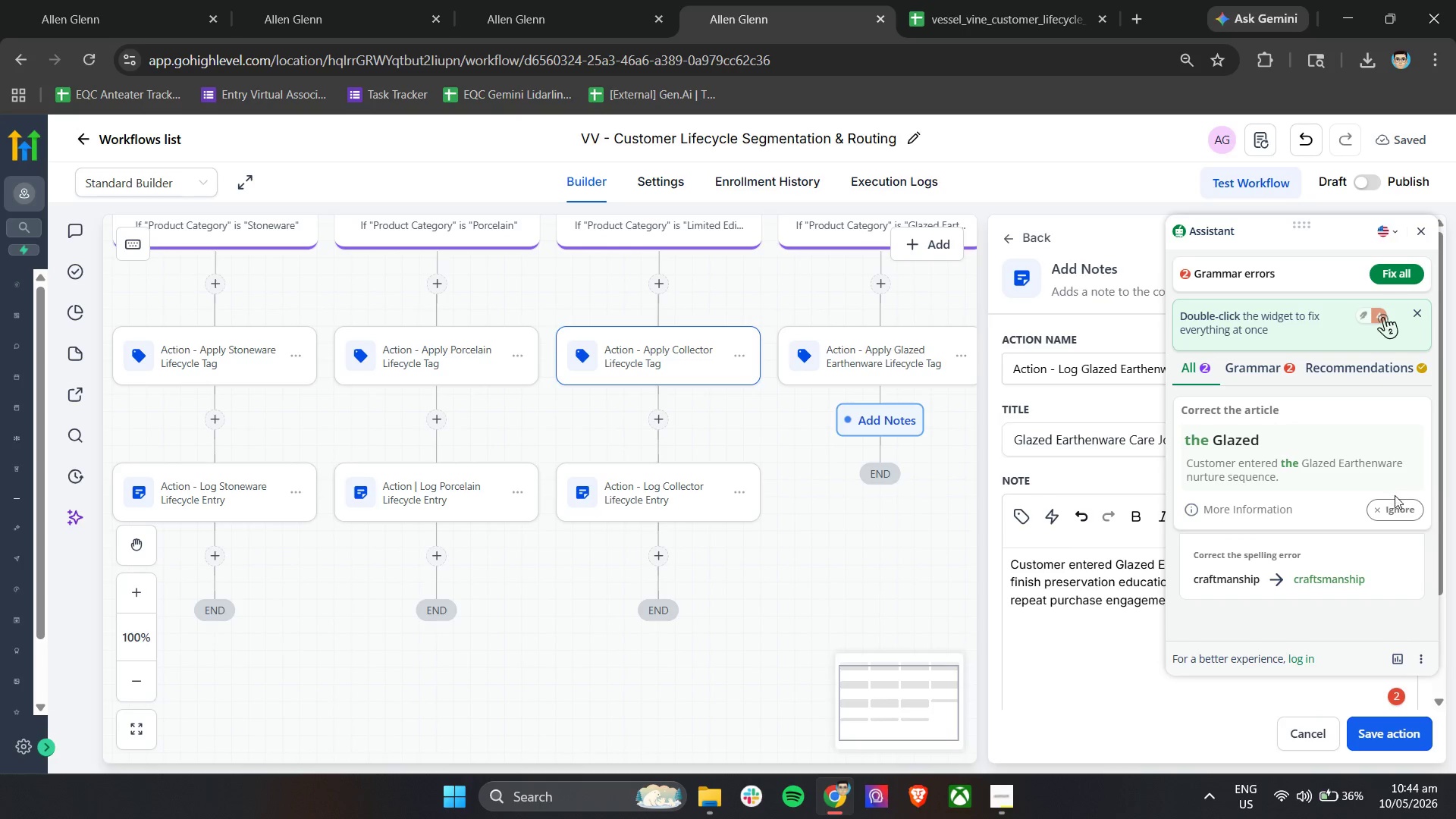 
left_click([1398, 509])
 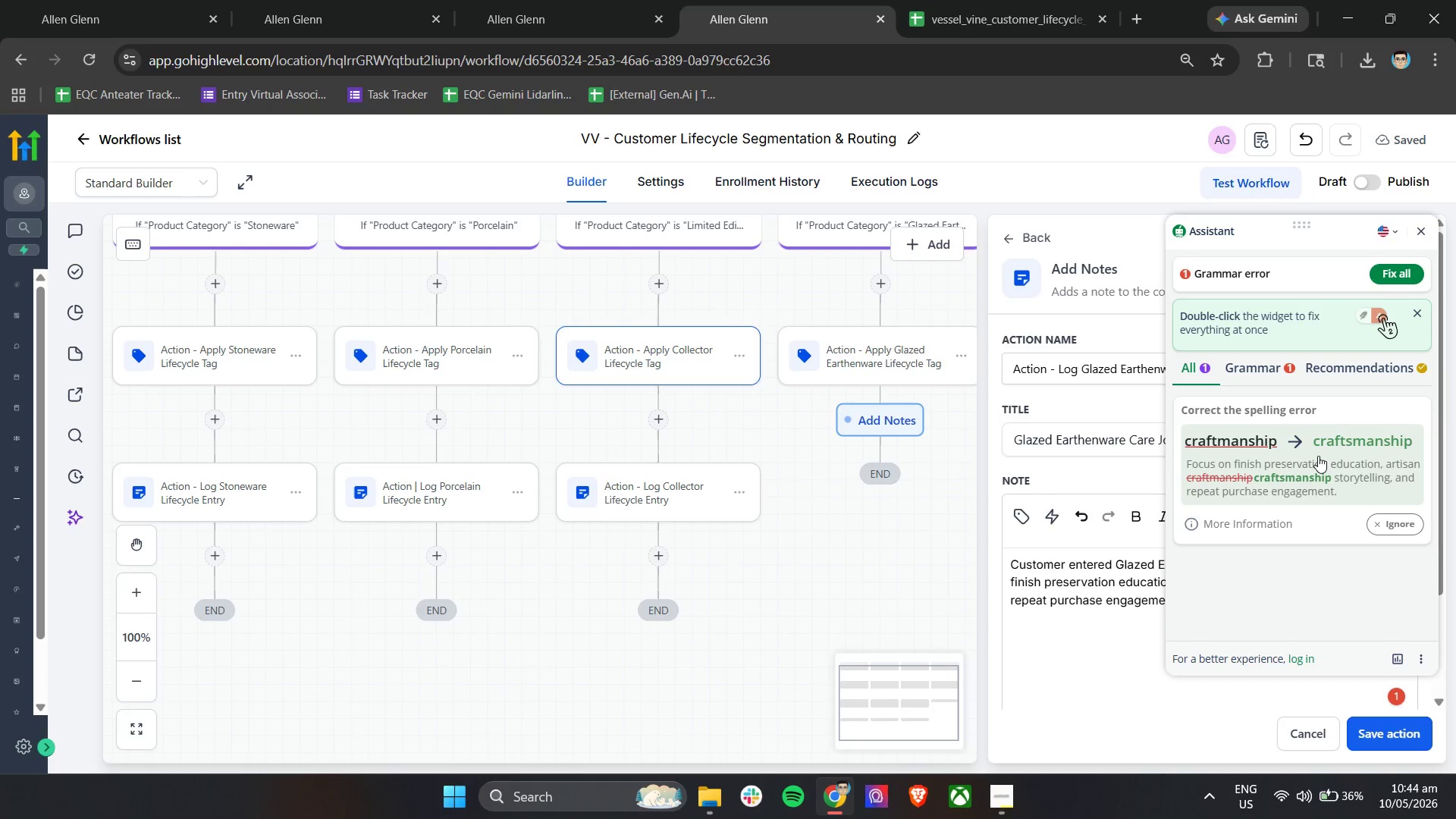 
wait(5.81)
 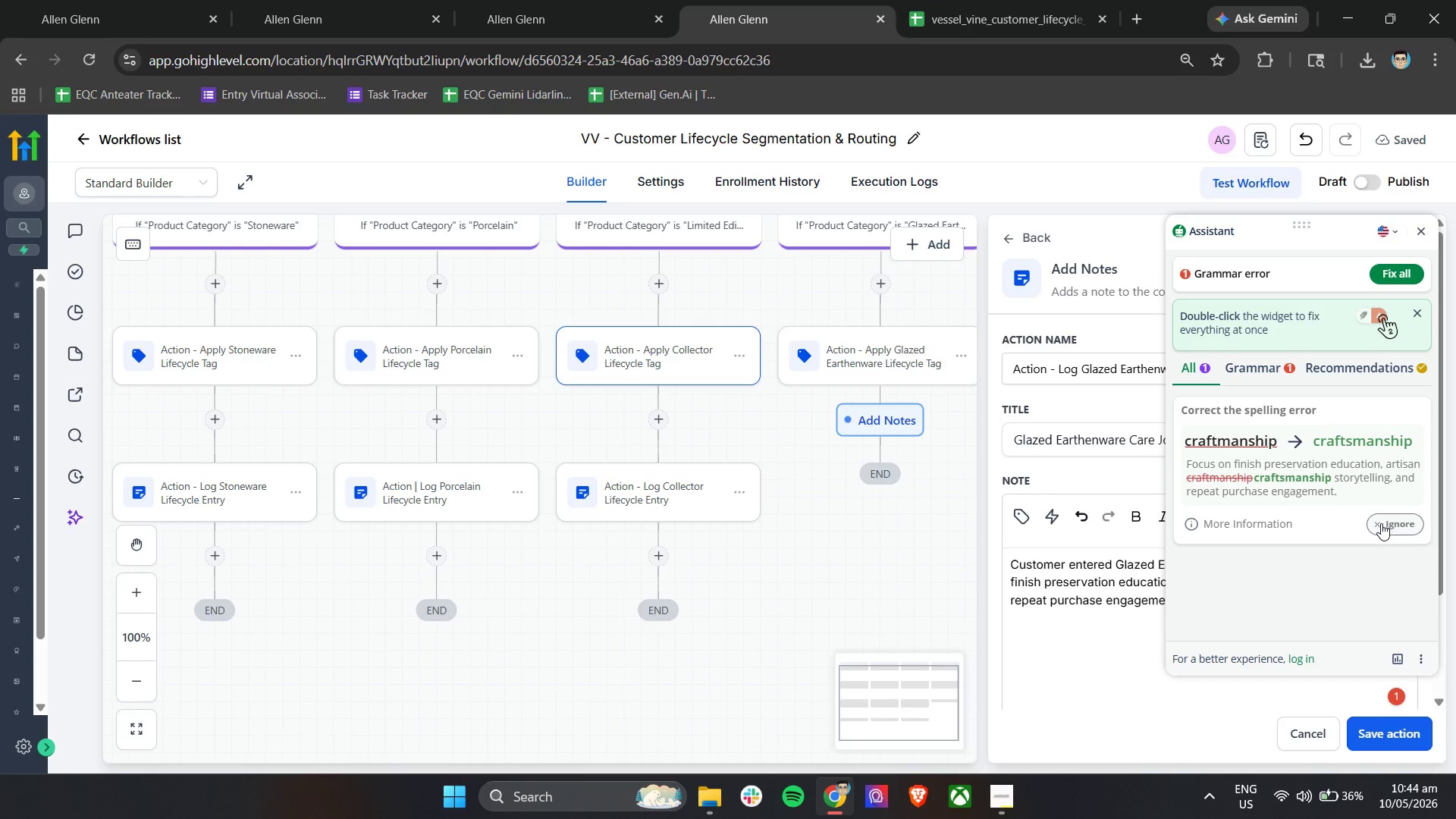 
left_click([1318, 456])
 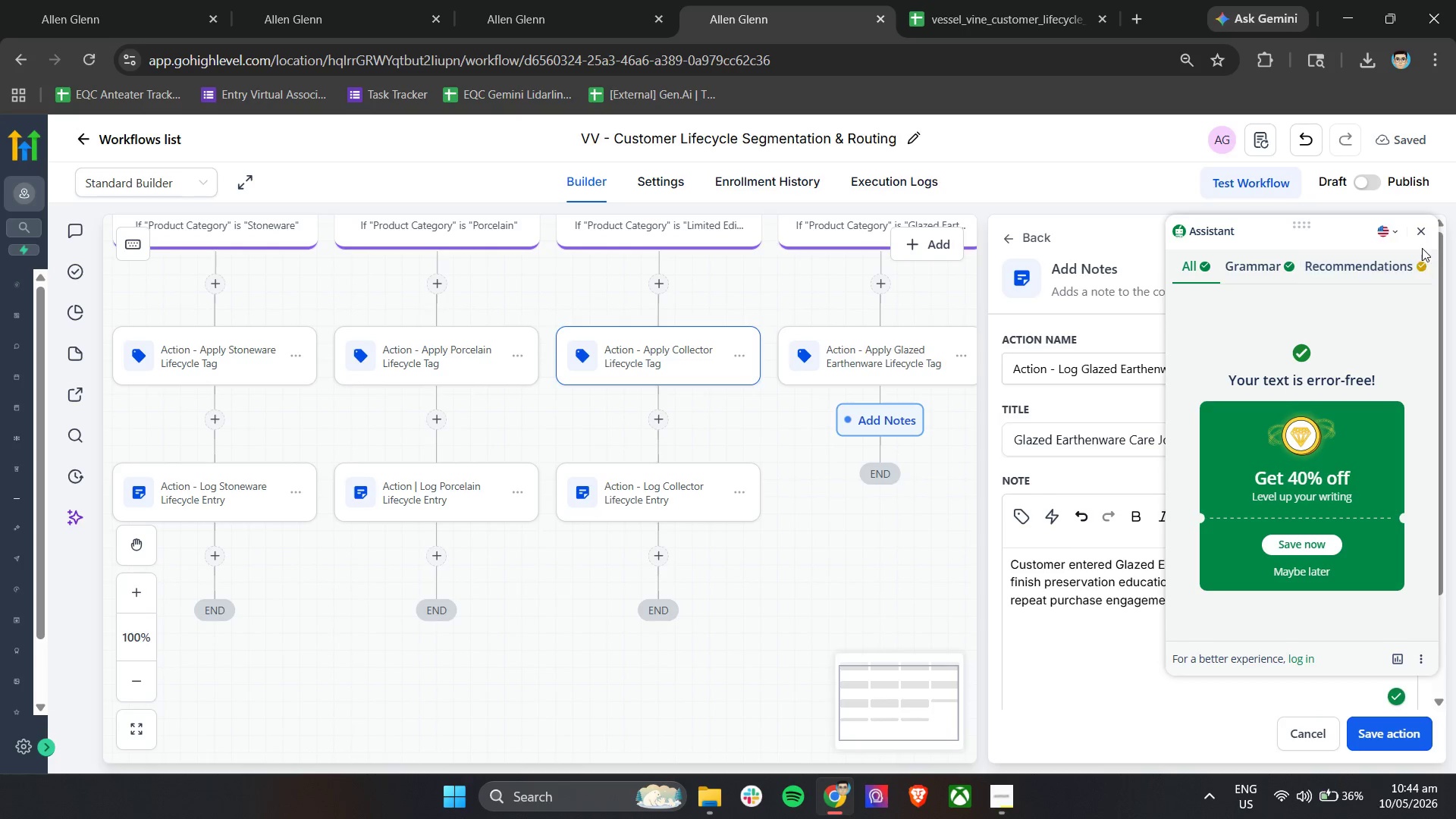 
left_click([1422, 227])
 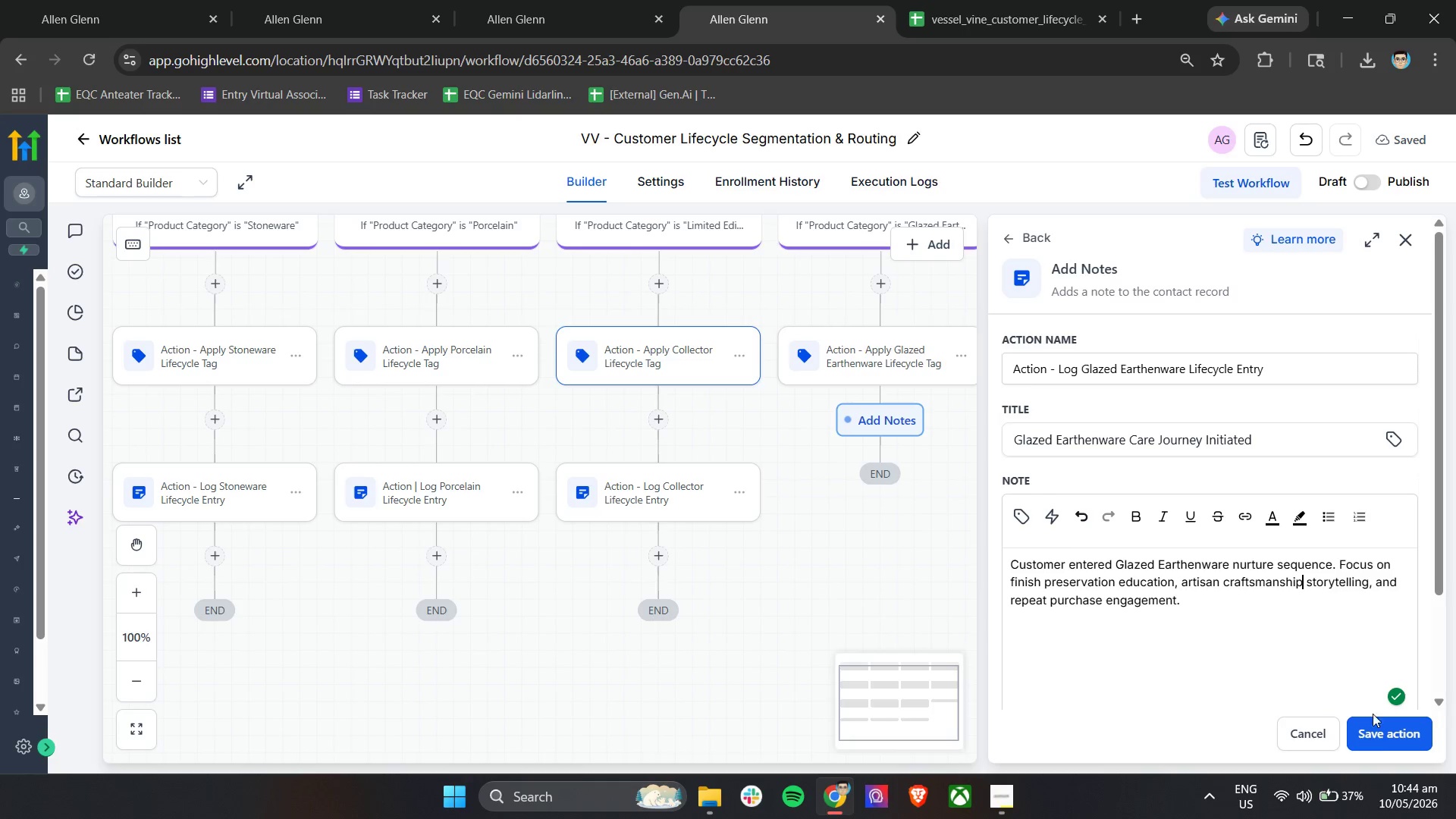 
left_click([1376, 739])
 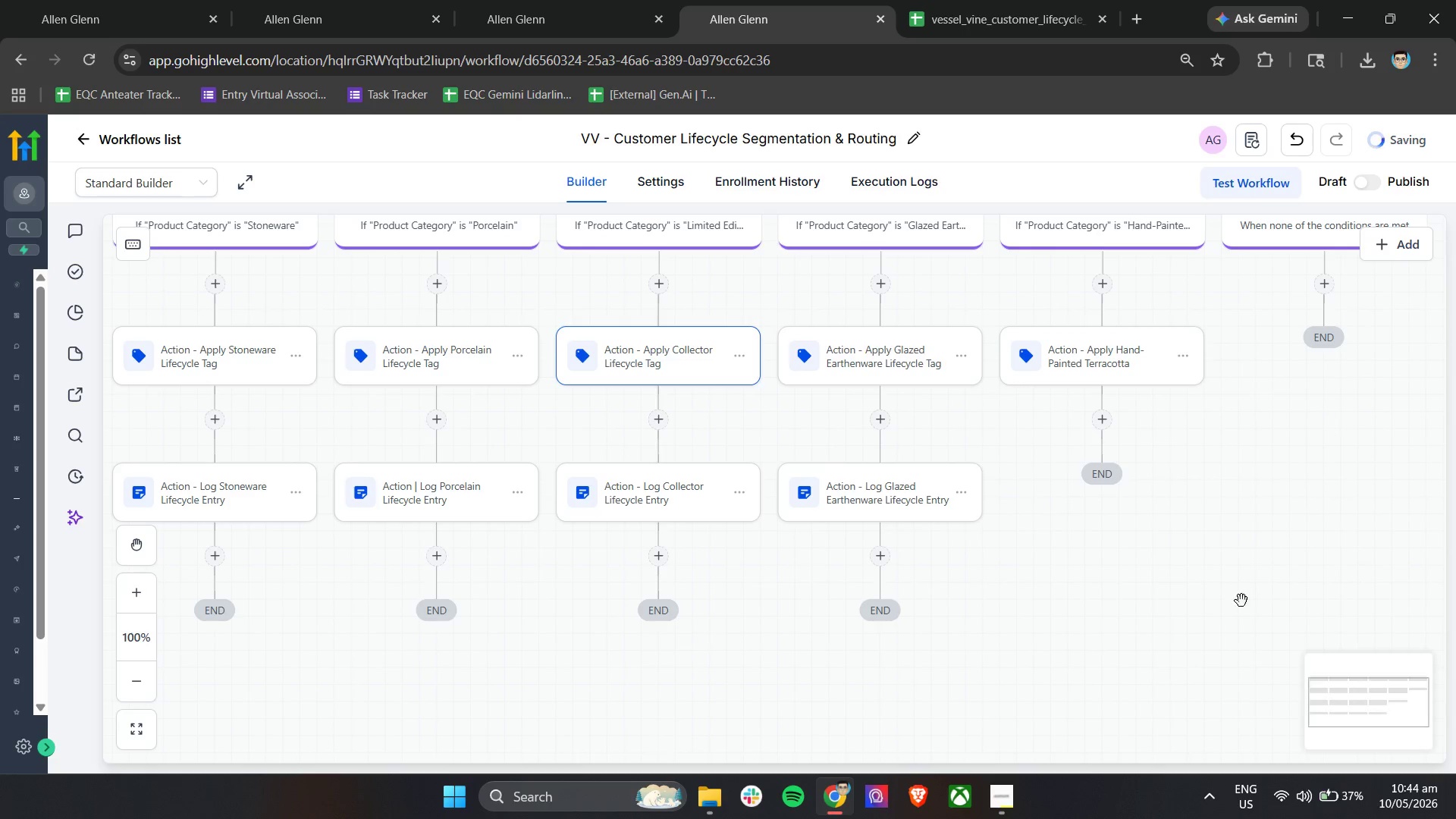 
left_click_drag(start_coordinate=[1237, 589], to_coordinate=[1134, 573])
 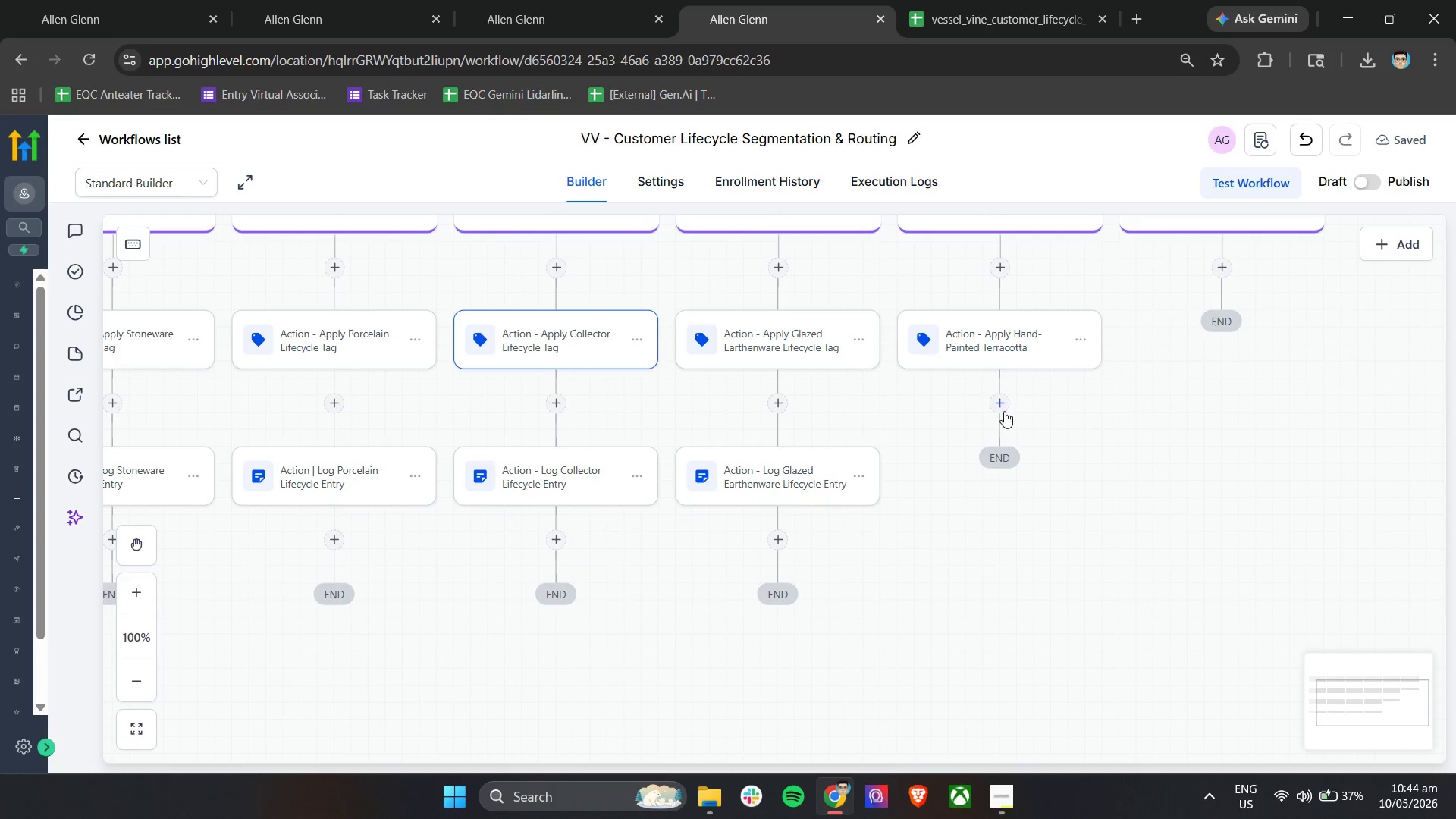 
left_click([1004, 405])
 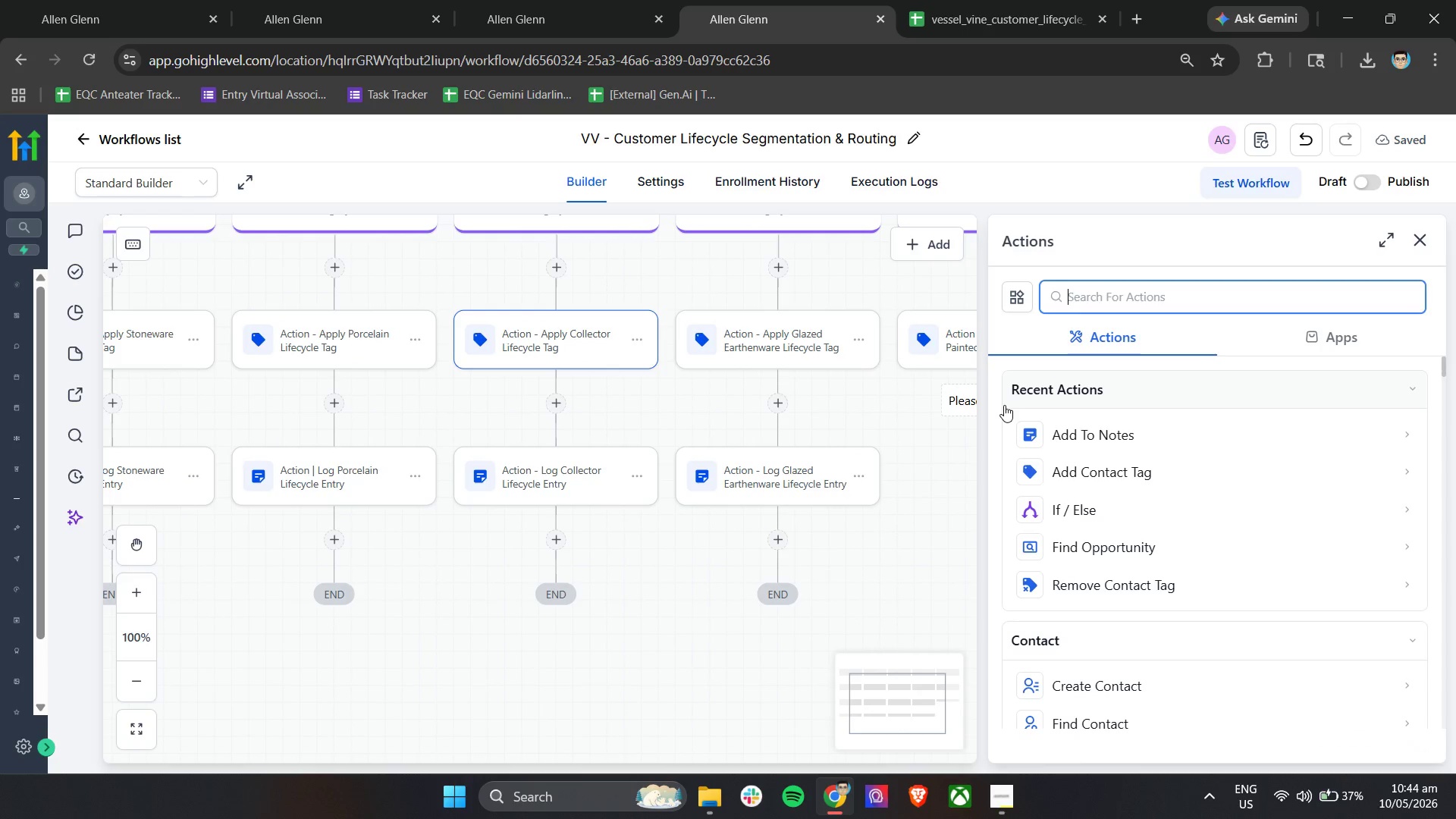 
left_click([1119, 442])
 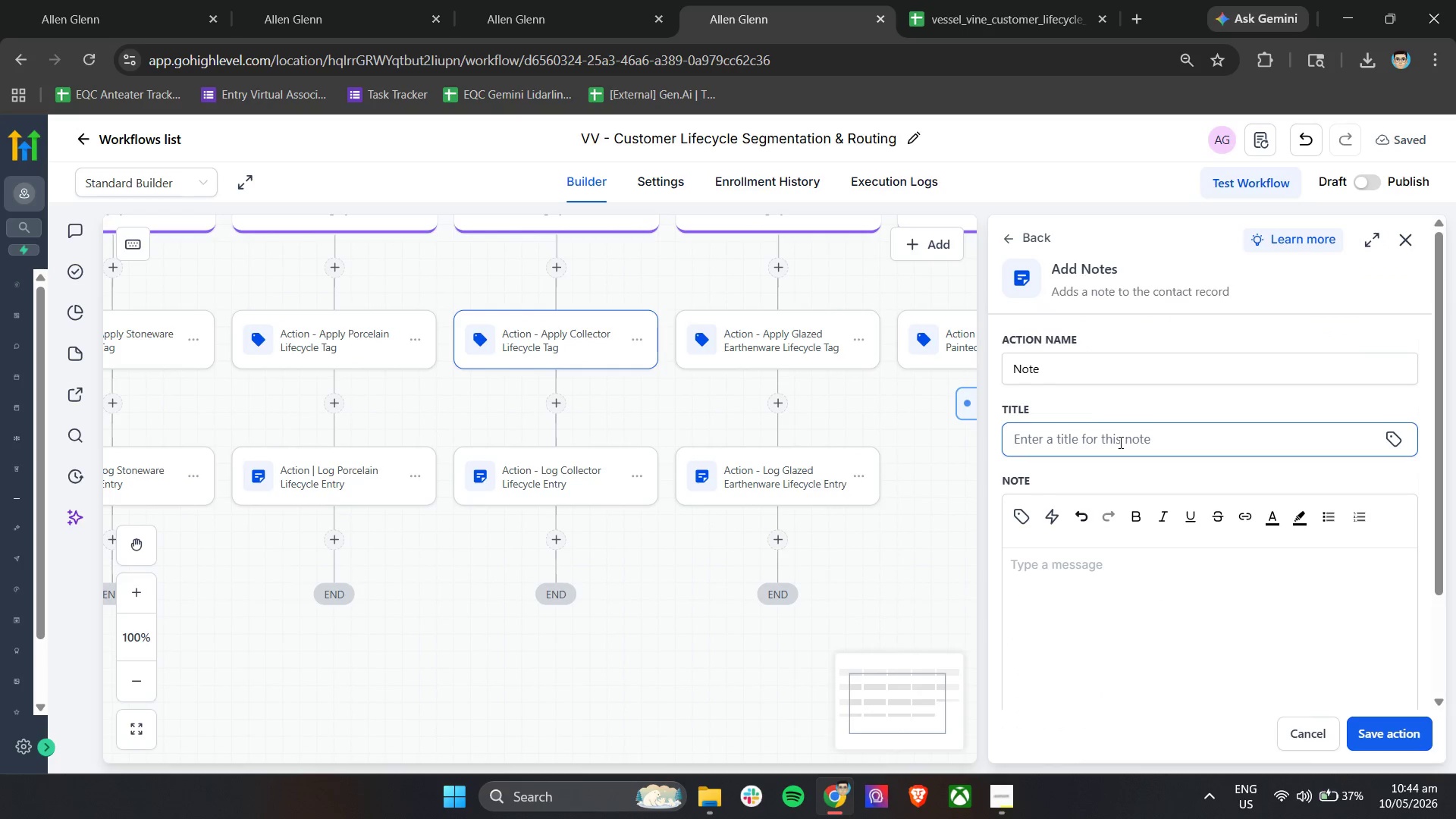 
double_click([1097, 366])
 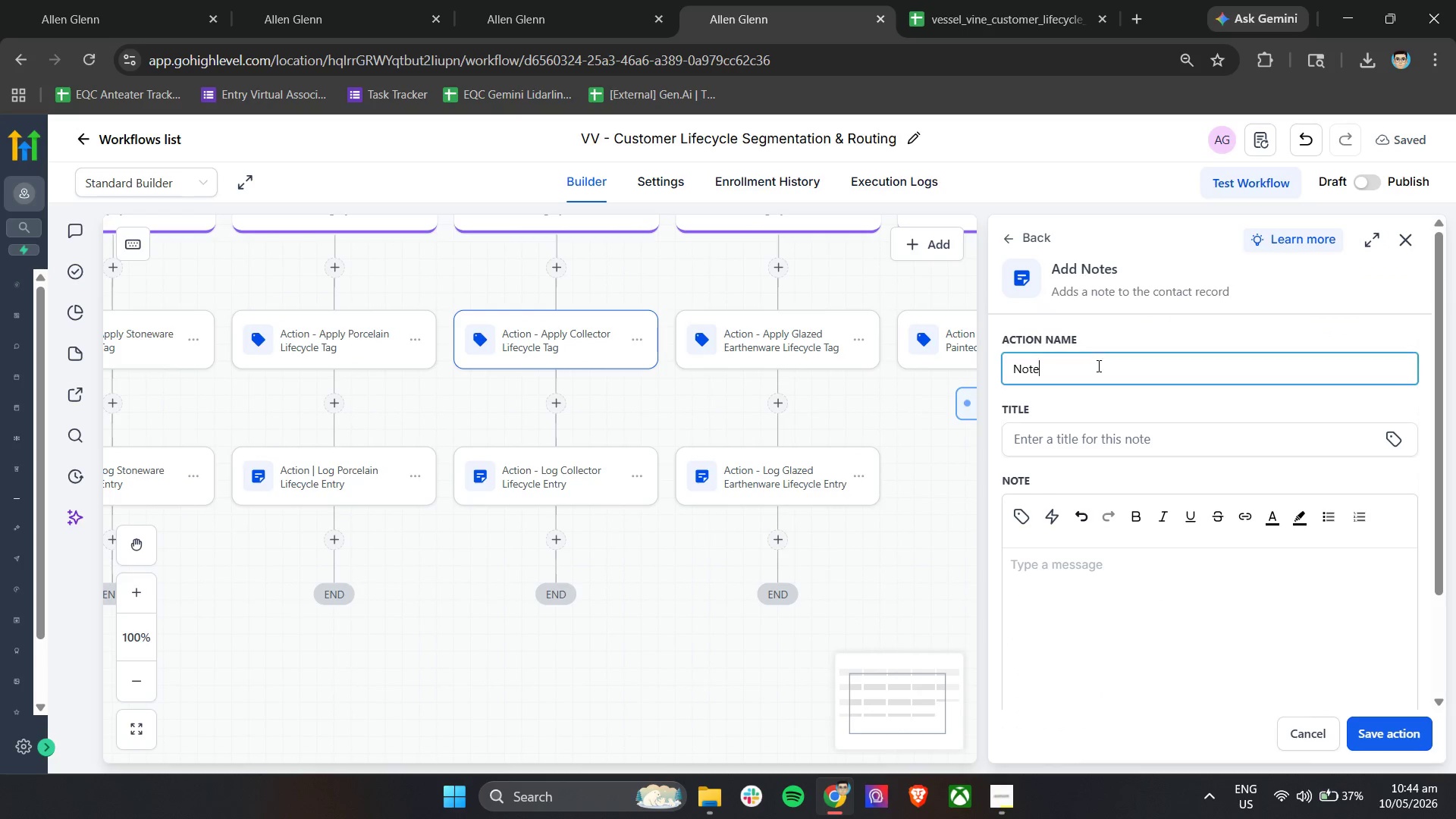 
triple_click([1097, 366])
 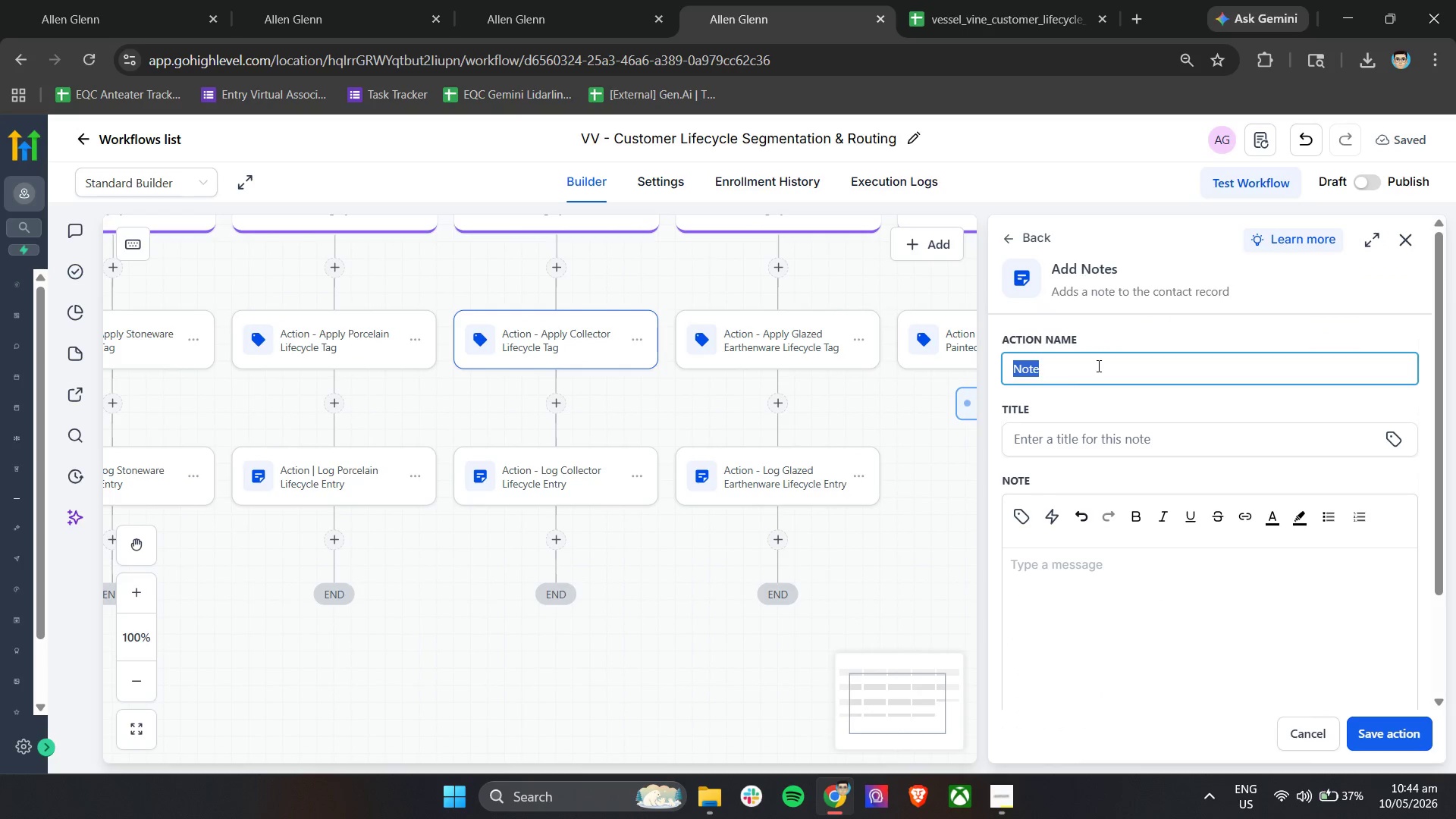 
triple_click([1097, 366])
 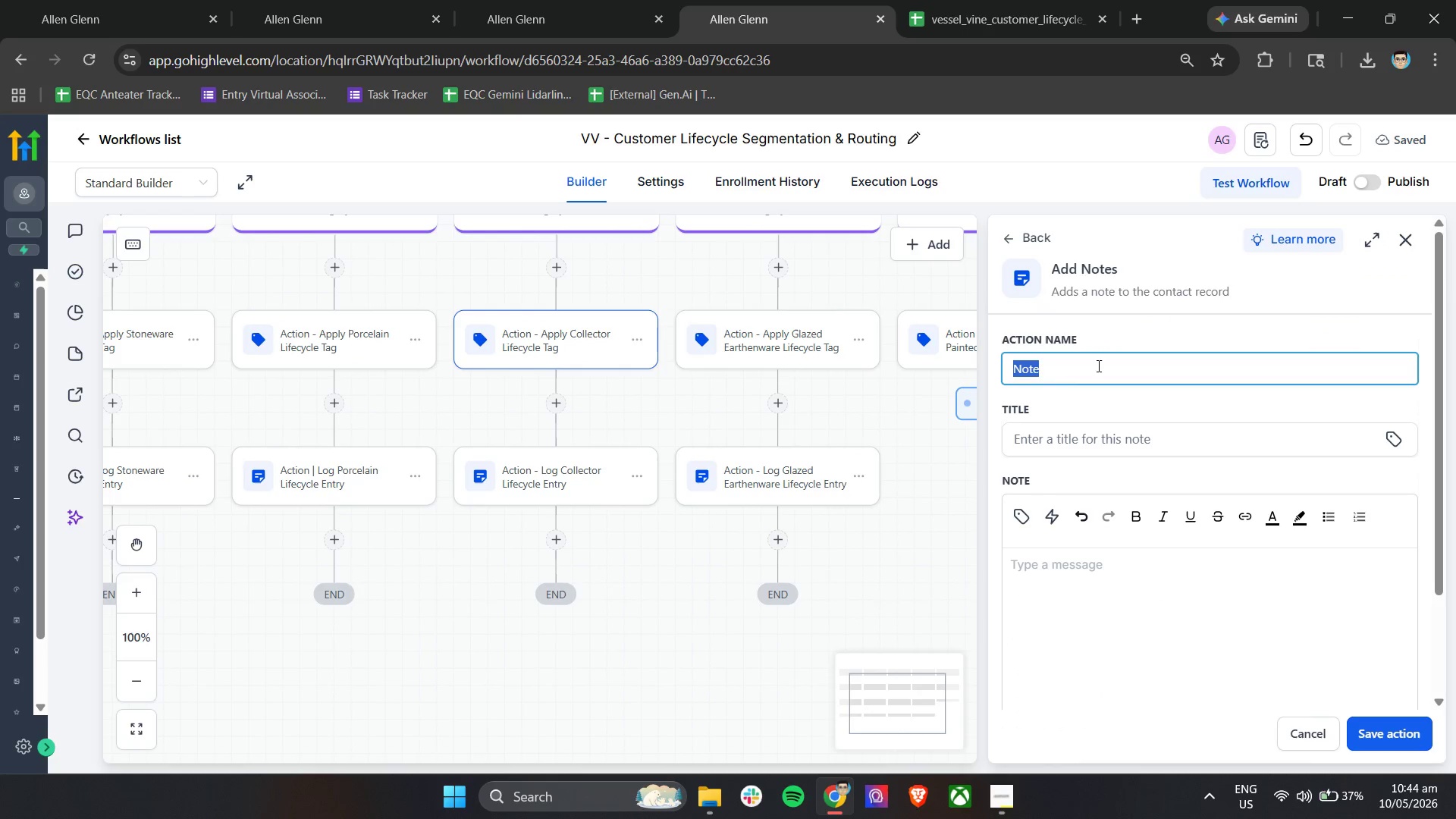 
hold_key(key=A, duration=0.31)
 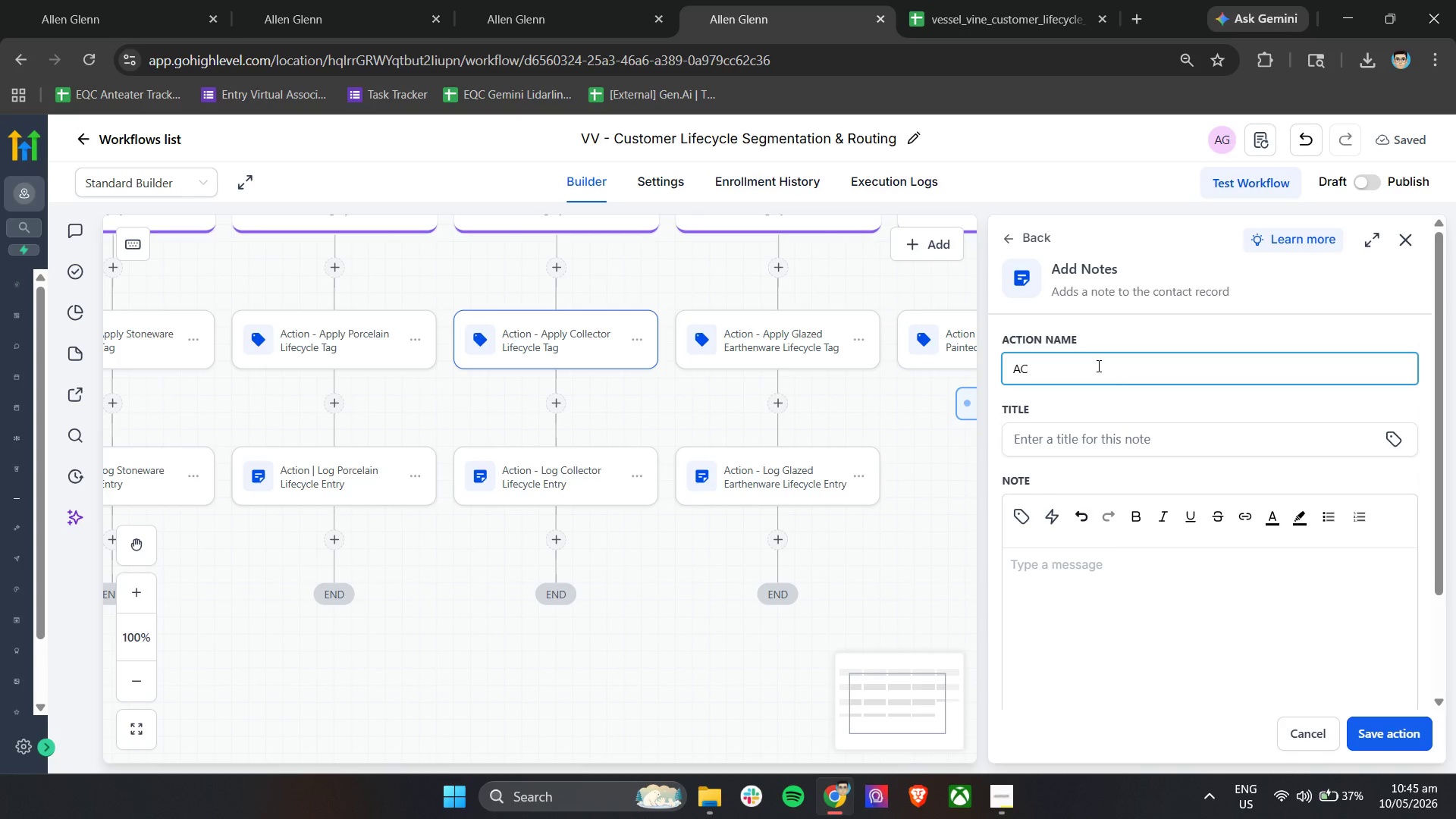 
type(Ction)
key(Backspace)
key(Backspace)
key(Backspace)
key(Backspace)
key(Backspace)
type(ction - Log Hand-Pian)
key(Backspace)
key(Backspace)
key(Backspace)
type(ainted Terracotta Lifecycle Entry)
 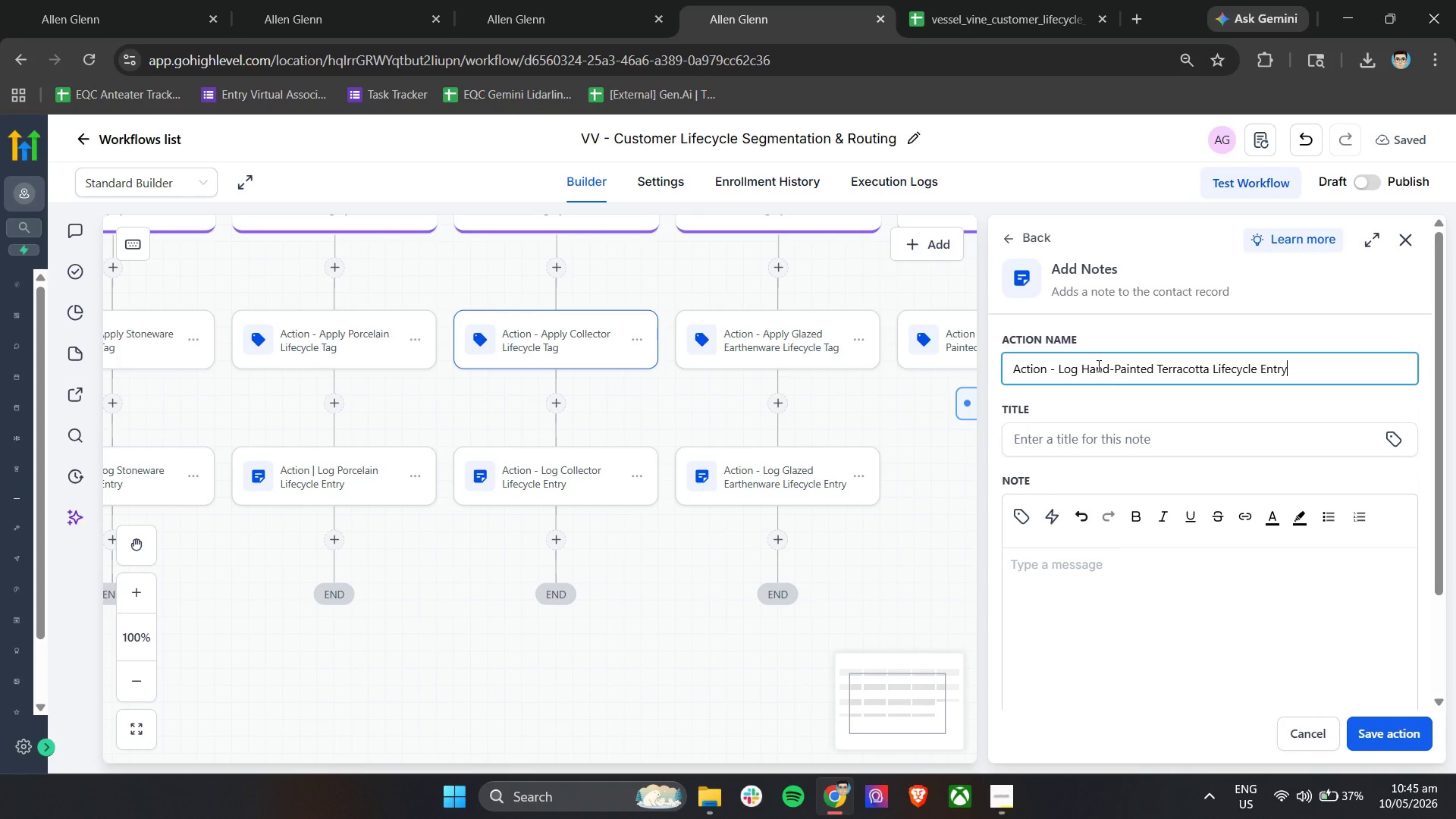 
left_click([1100, 446])
 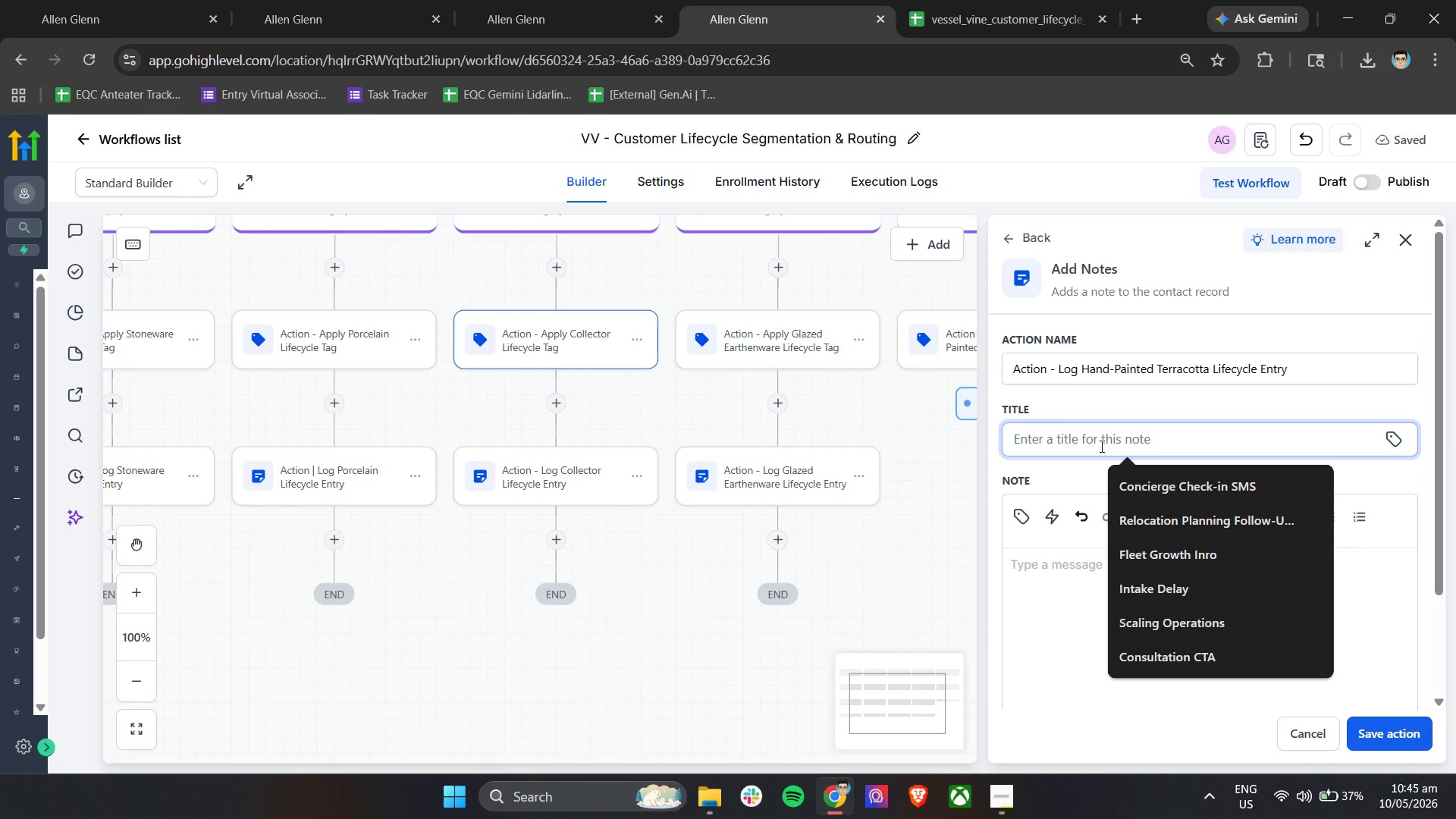 
type(Hand)
 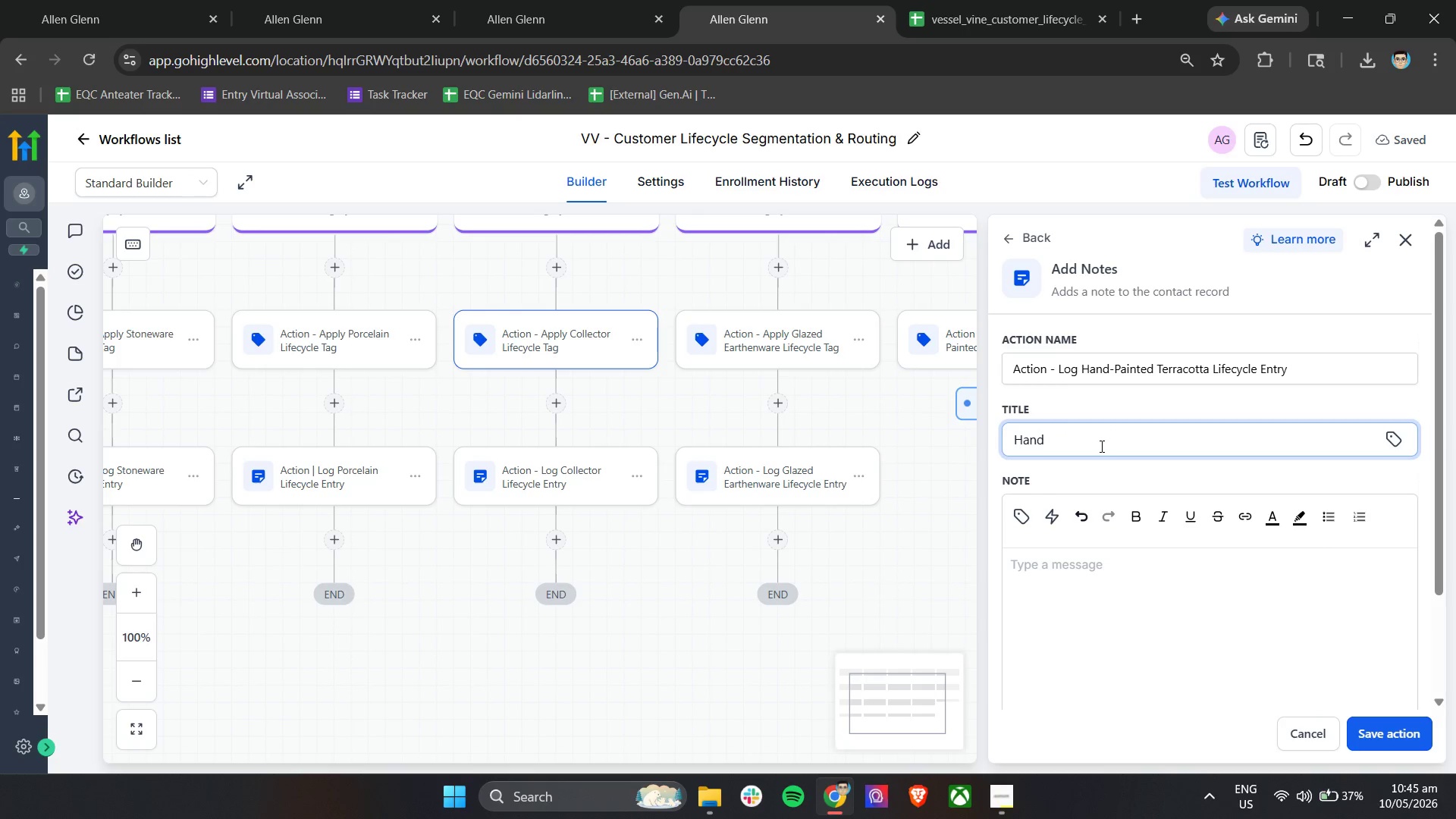 
type(crafted Terrac)
key(Backspace)
type(r)
key(Backspace)
key(Backspace)
type(ra)
key(Backspace)
key(Backspace)
 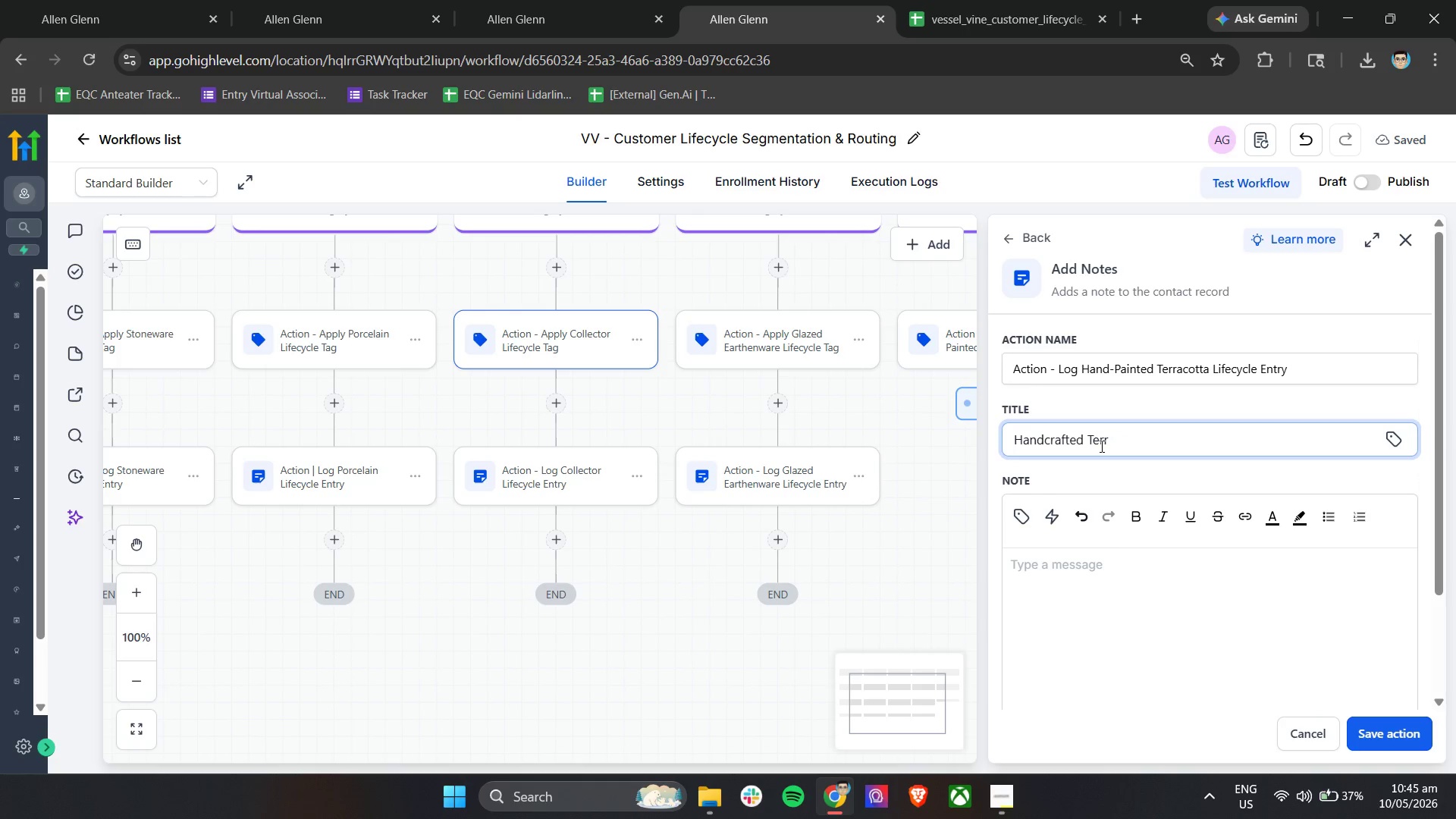 
type(acotta Journey Initiated)
 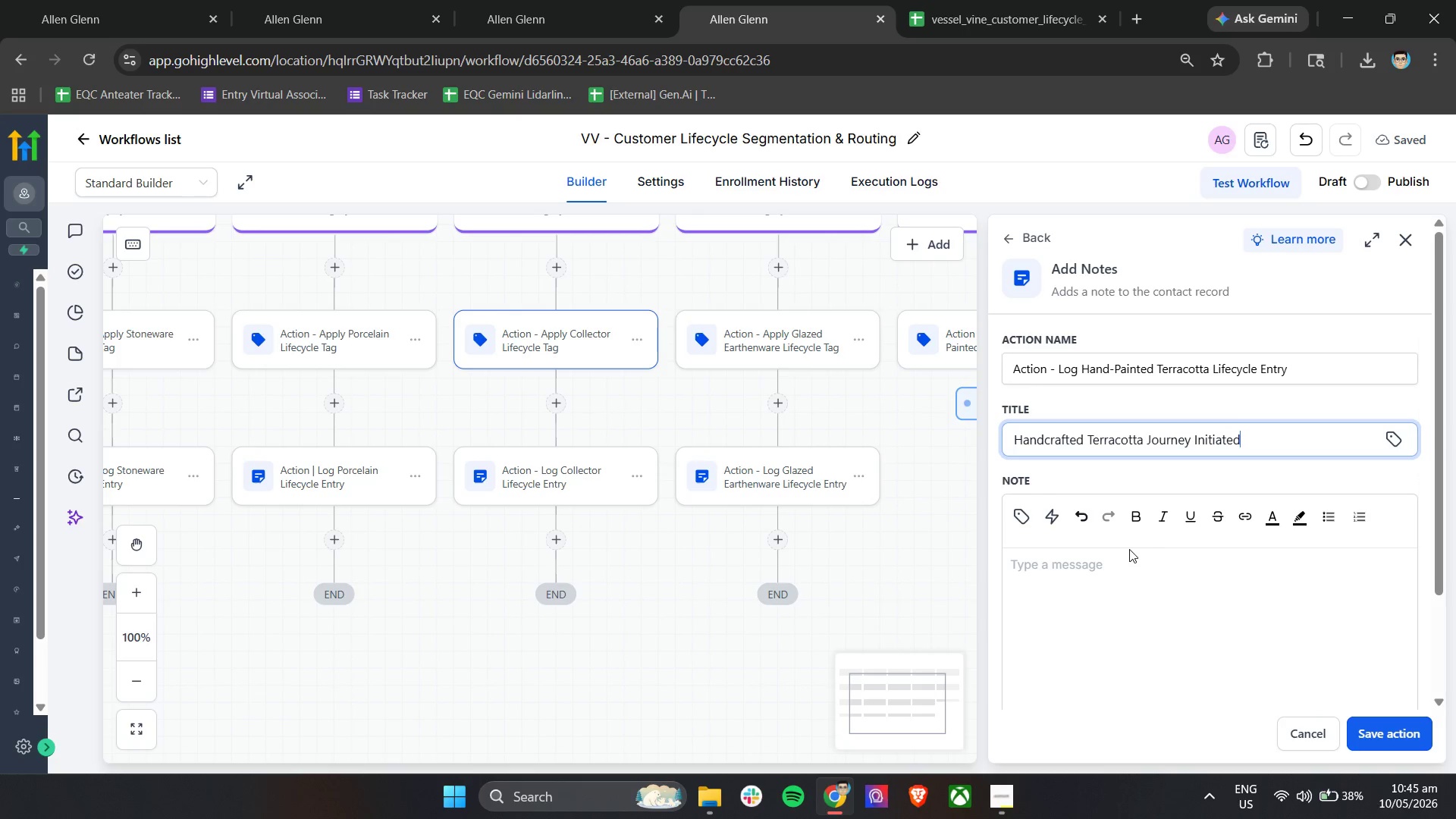 
wait(20.47)
 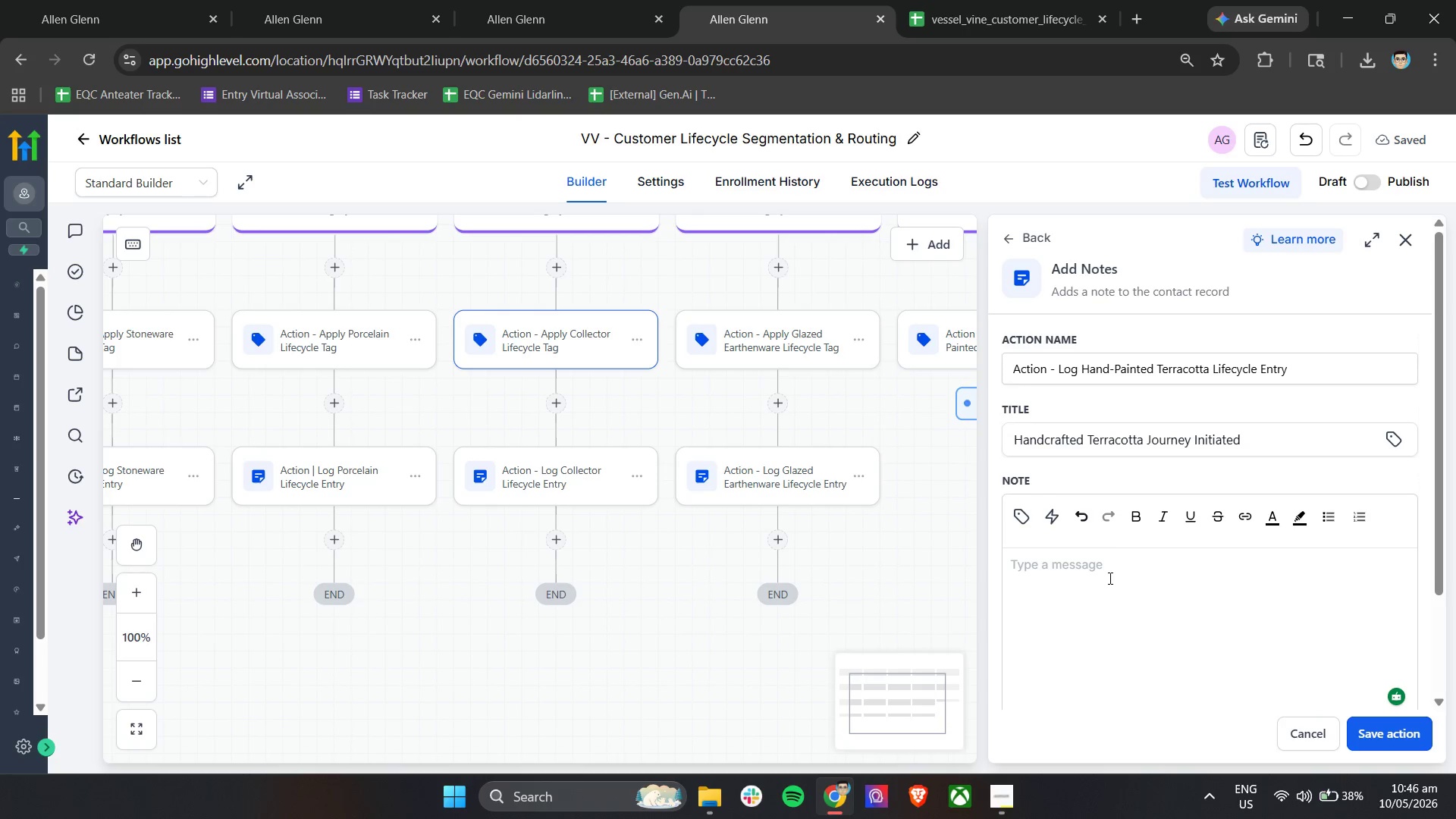 
type(Customer routed to )
key(Backspace)
key(Backspace)
key(Backspace)
key(Backspace)
type( into Hand-Painted Terracotta care journey. Highlight hand-crafted)
key(Backspace)
key(Backspace)
type(crafted maintenen)
key(Backspace)
key(Backspace)
type(ance guidance, artisan value education, and loyalty-building touchpoints.)
 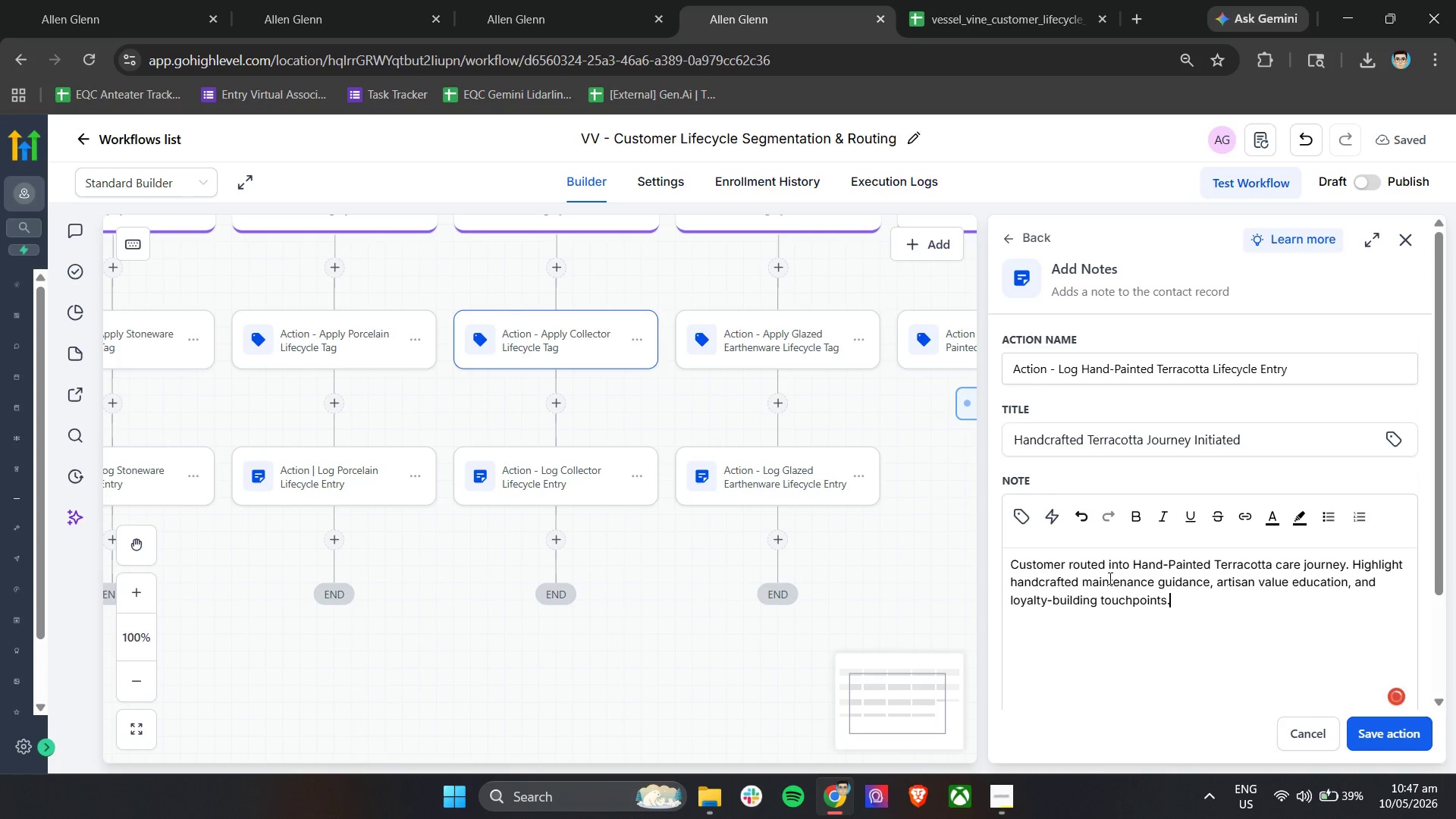 
left_click([1406, 730])
 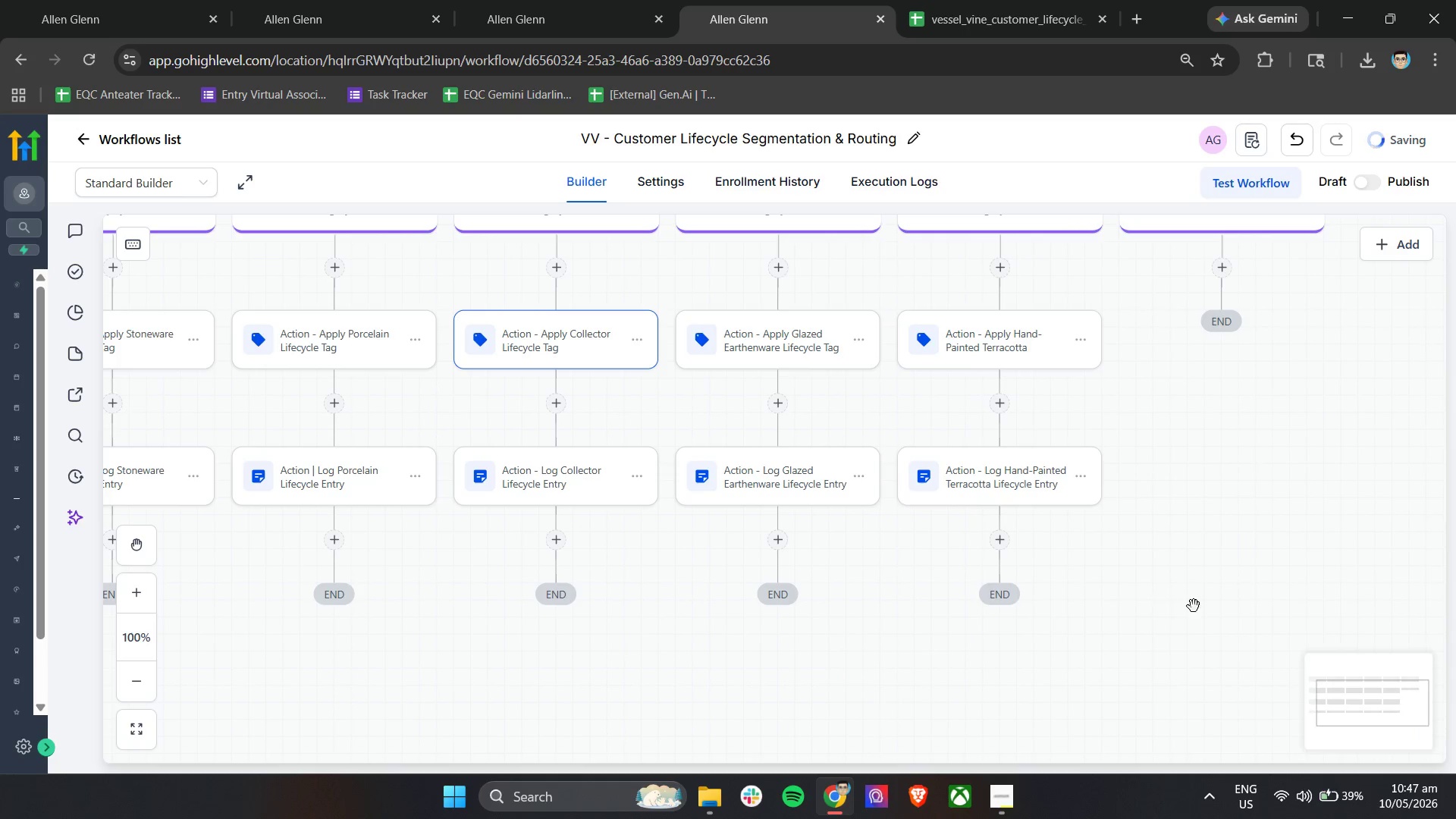 
left_click_drag(start_coordinate=[1320, 535], to_coordinate=[1103, 584])
 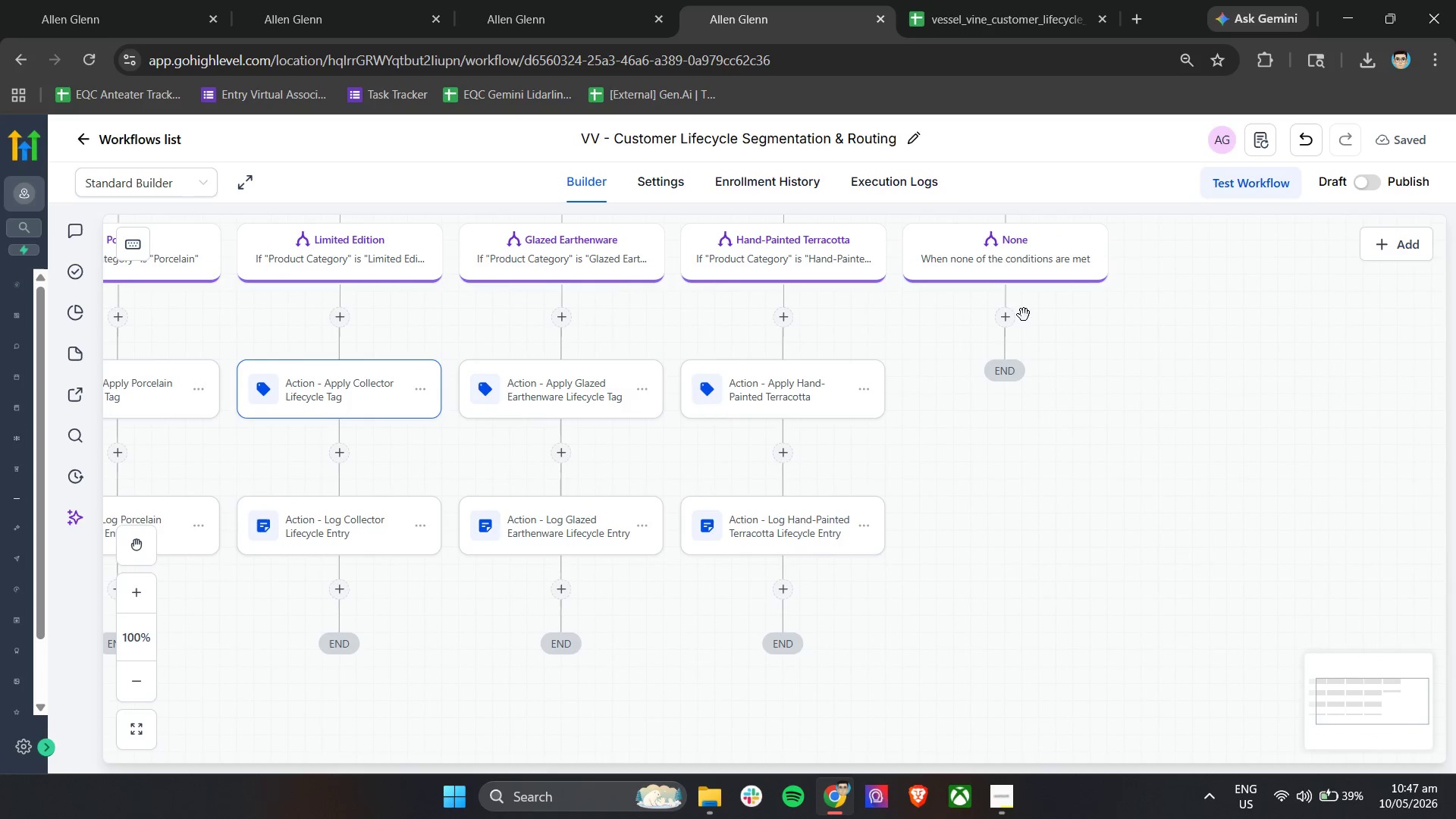 
left_click([1012, 318])
 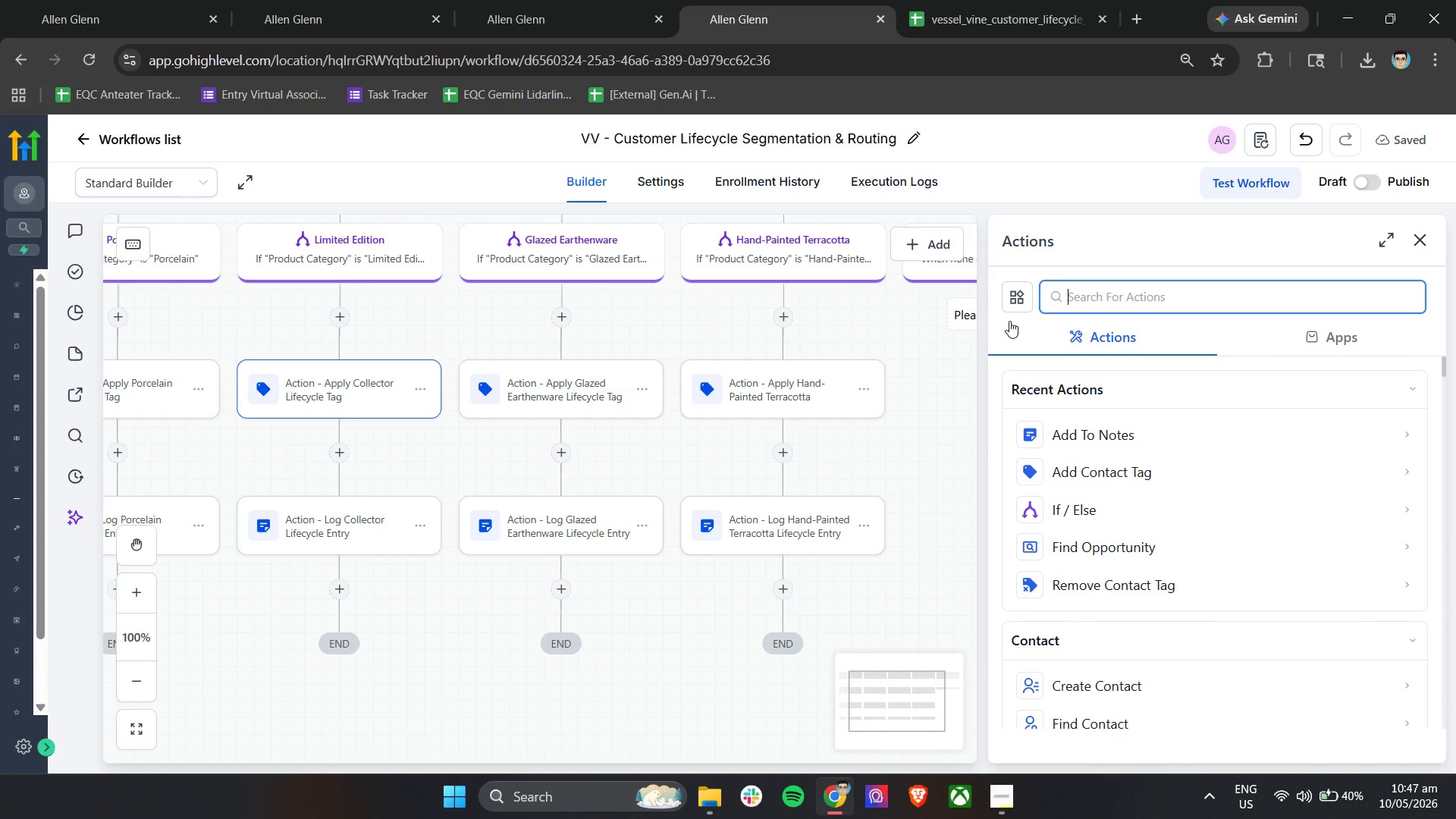 
wait(50.12)
 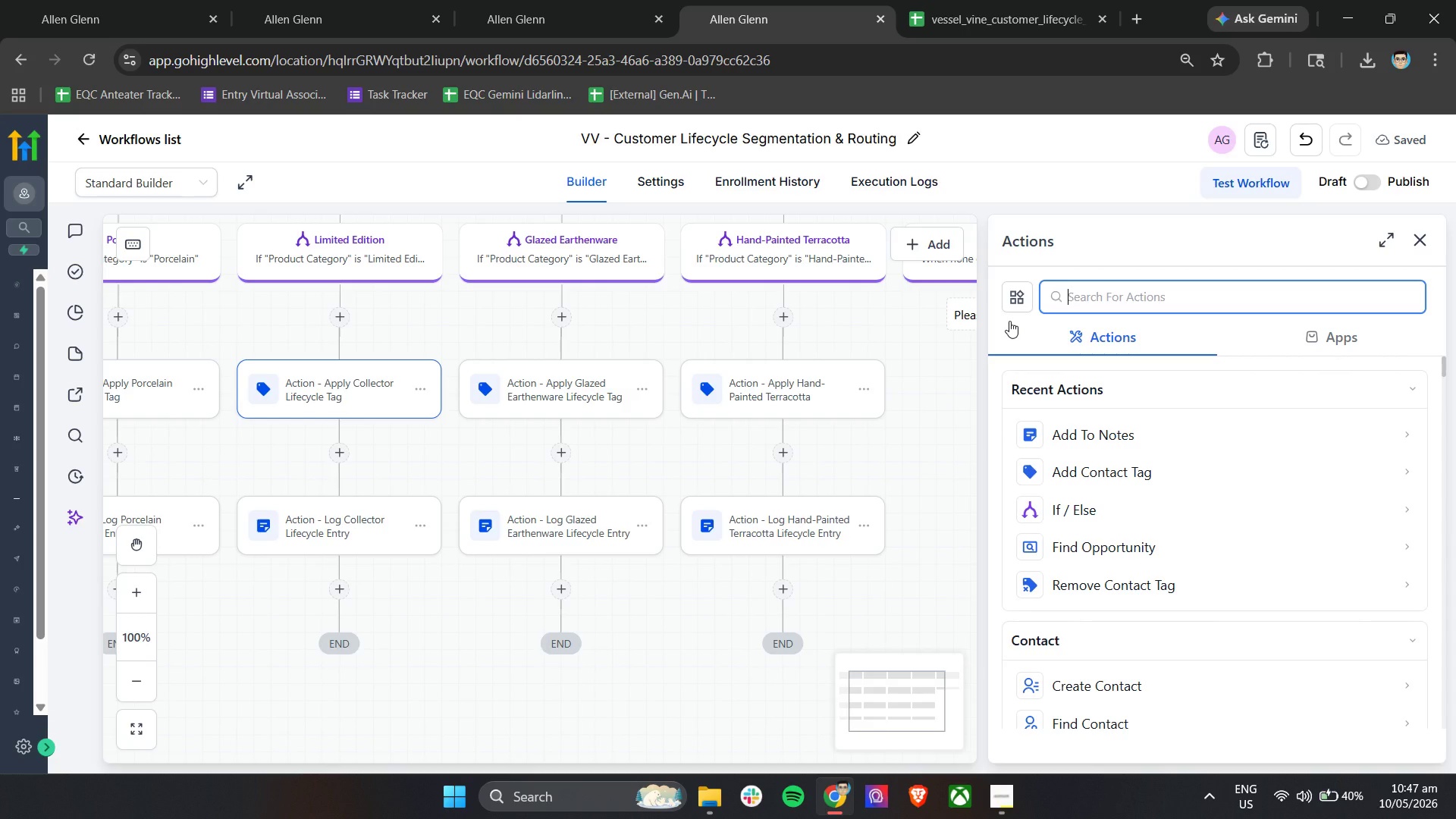 
mouse_move([1131, 429])
 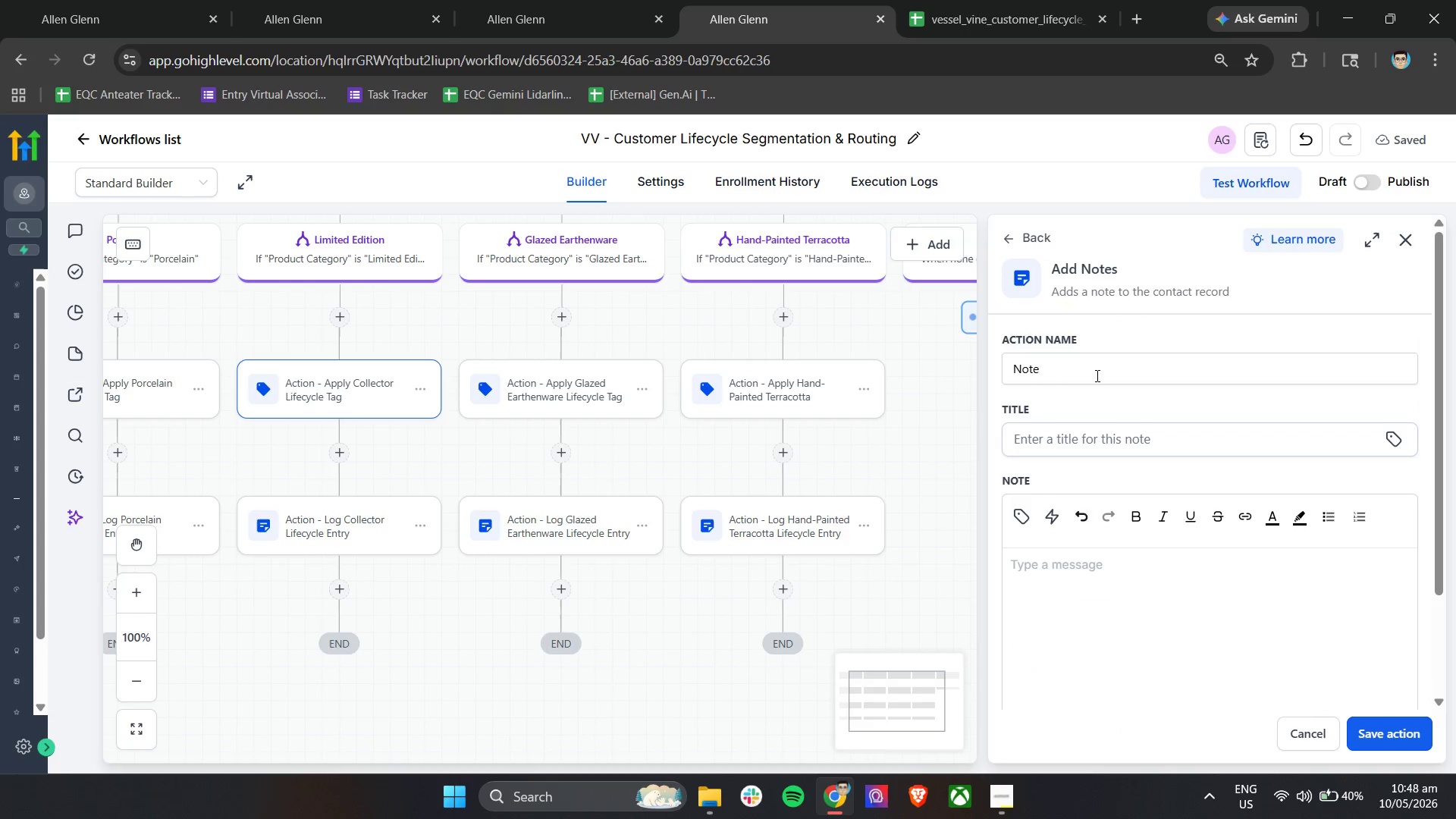 
double_click([1096, 375])
 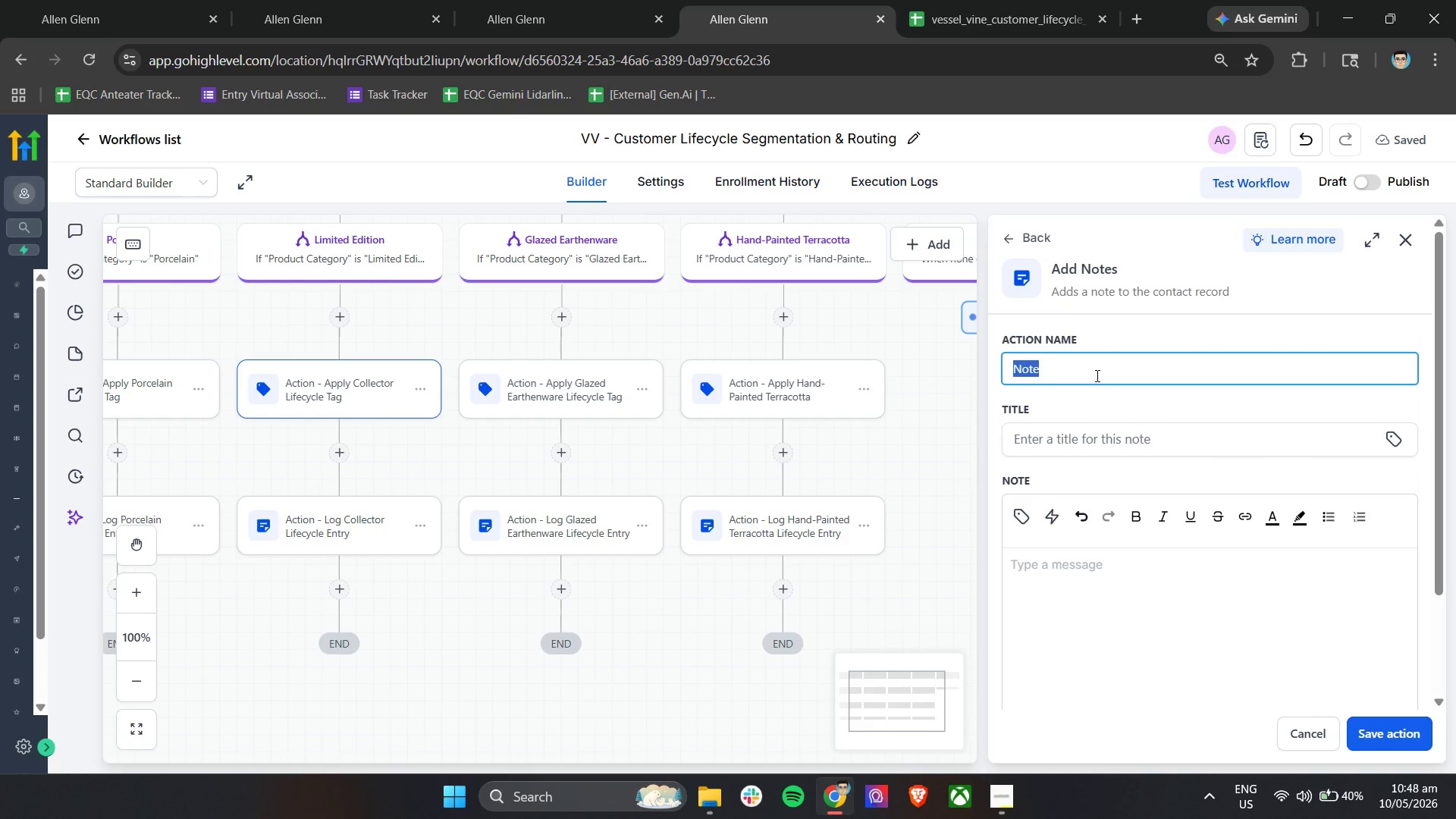 
triple_click([1096, 375])
 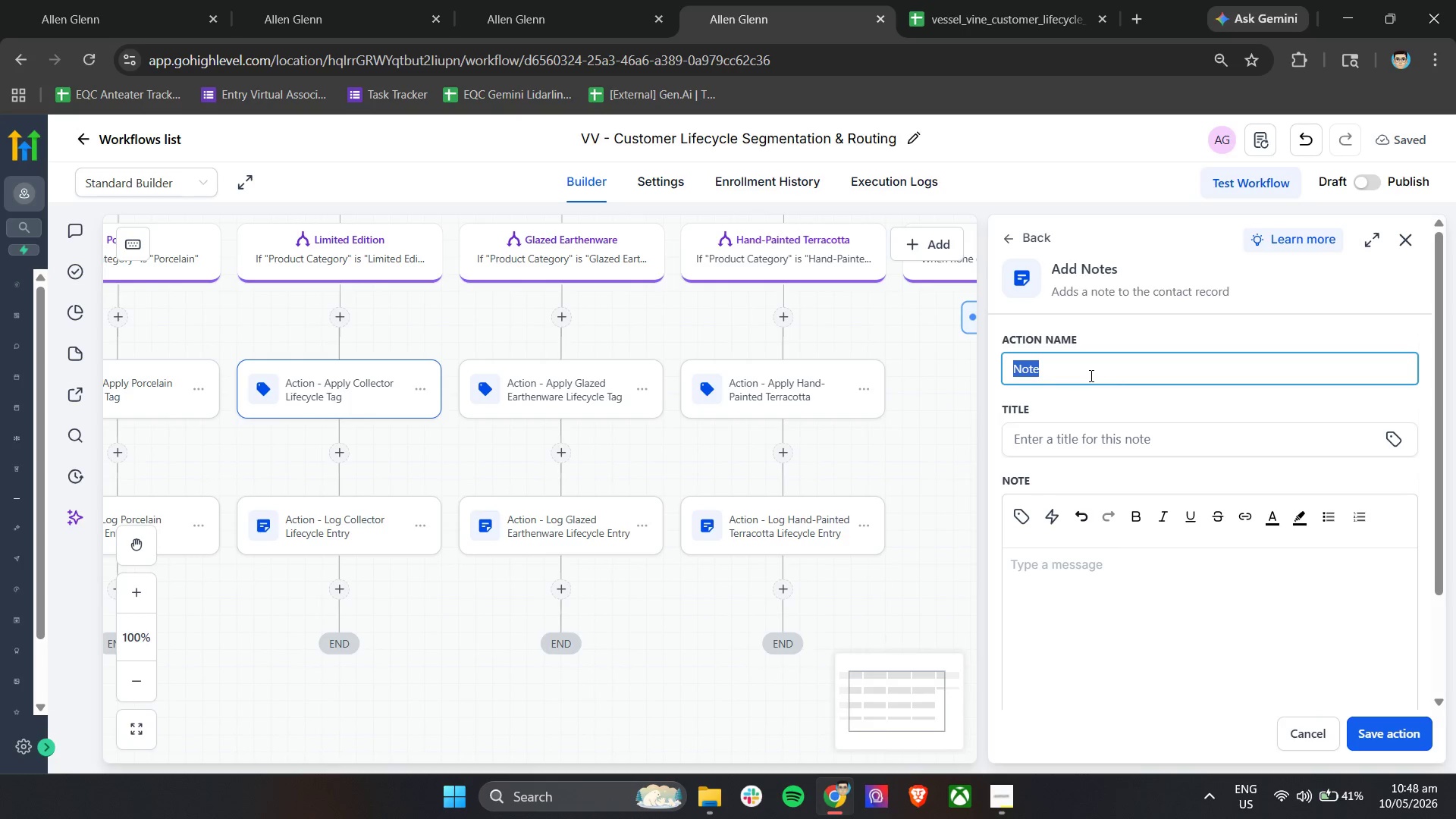 
wait(19.72)
 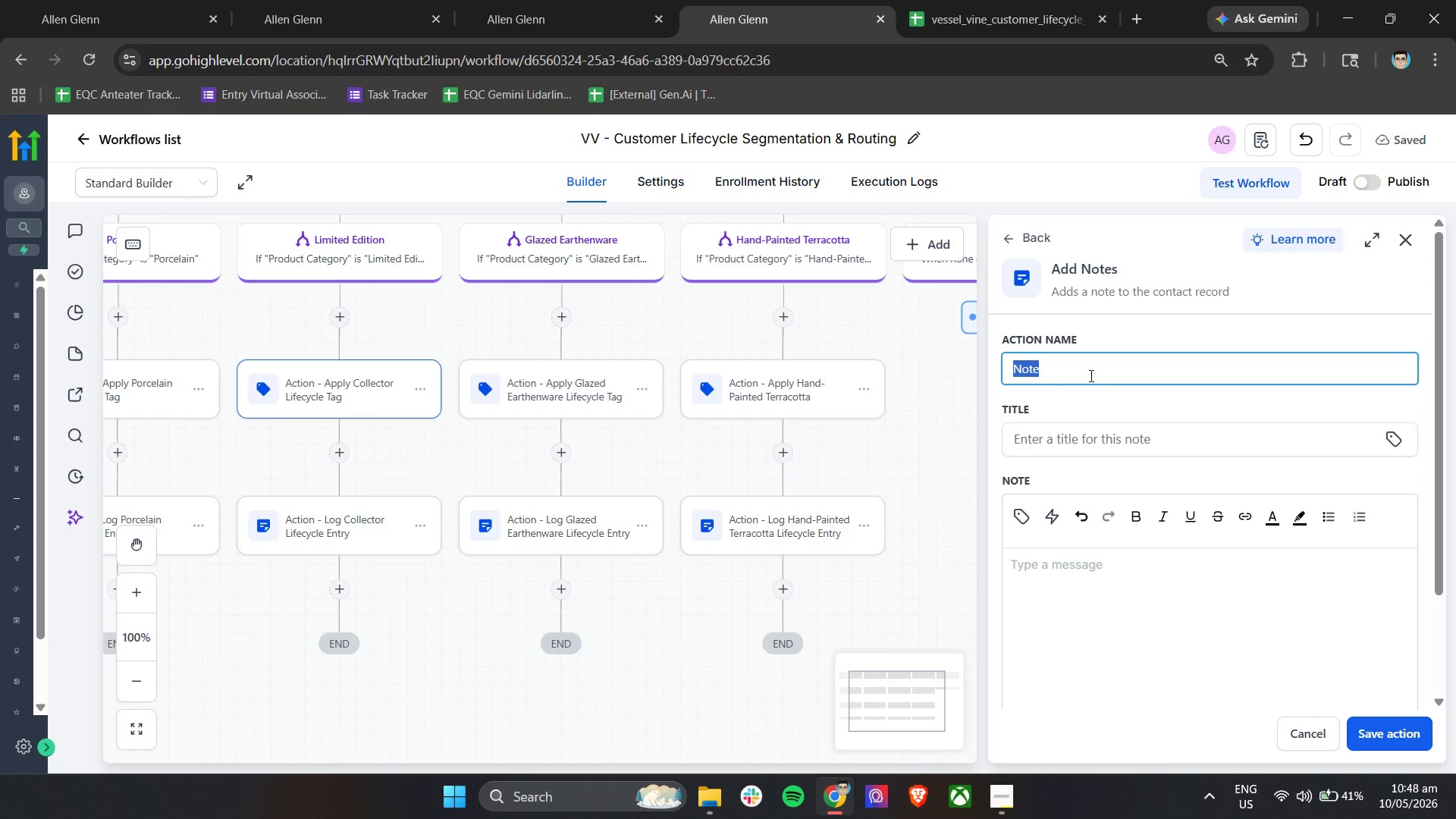 
hold_key(key=A, duration=0.34)
 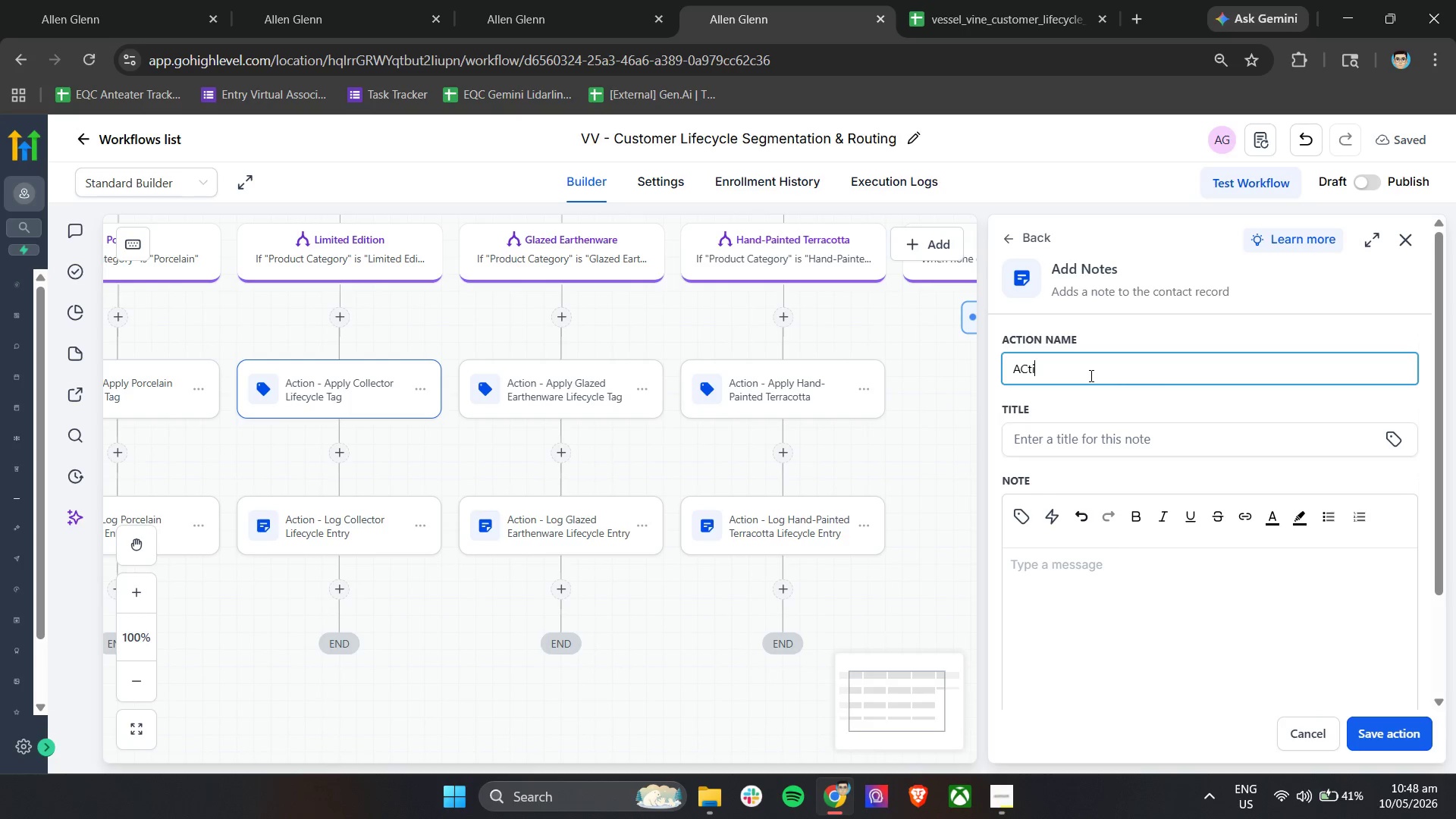 
type(Ction )
key(Backspace)
key(Backspace)
key(Backspace)
key(Backspace)
key(Backspace)
key(Backspace)
type(ction - Log General Lifecycle Entry)
key(Tab)
 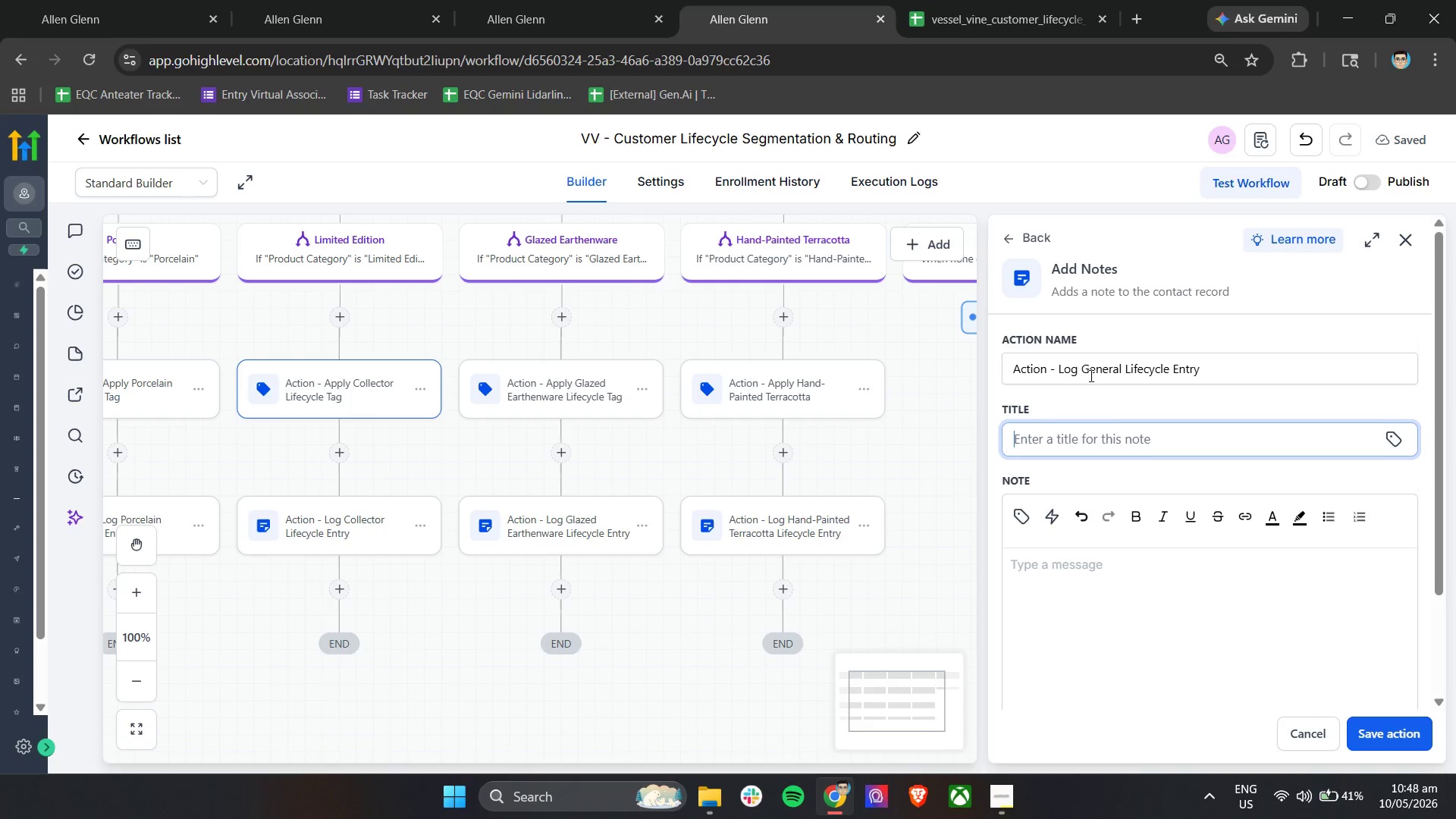 
wait(9.17)
 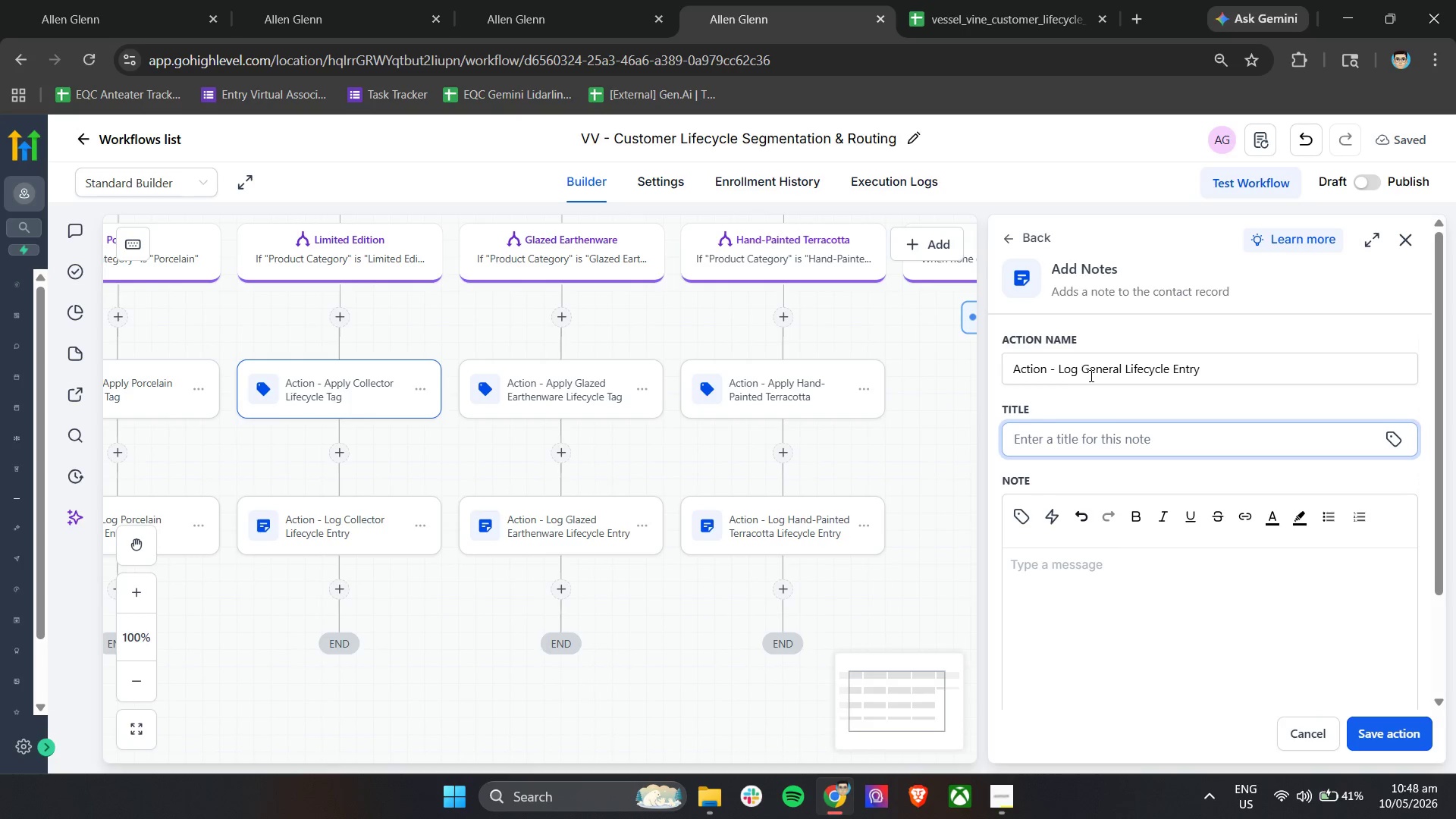 
type(General Post-Purchase Journey Initiated)
 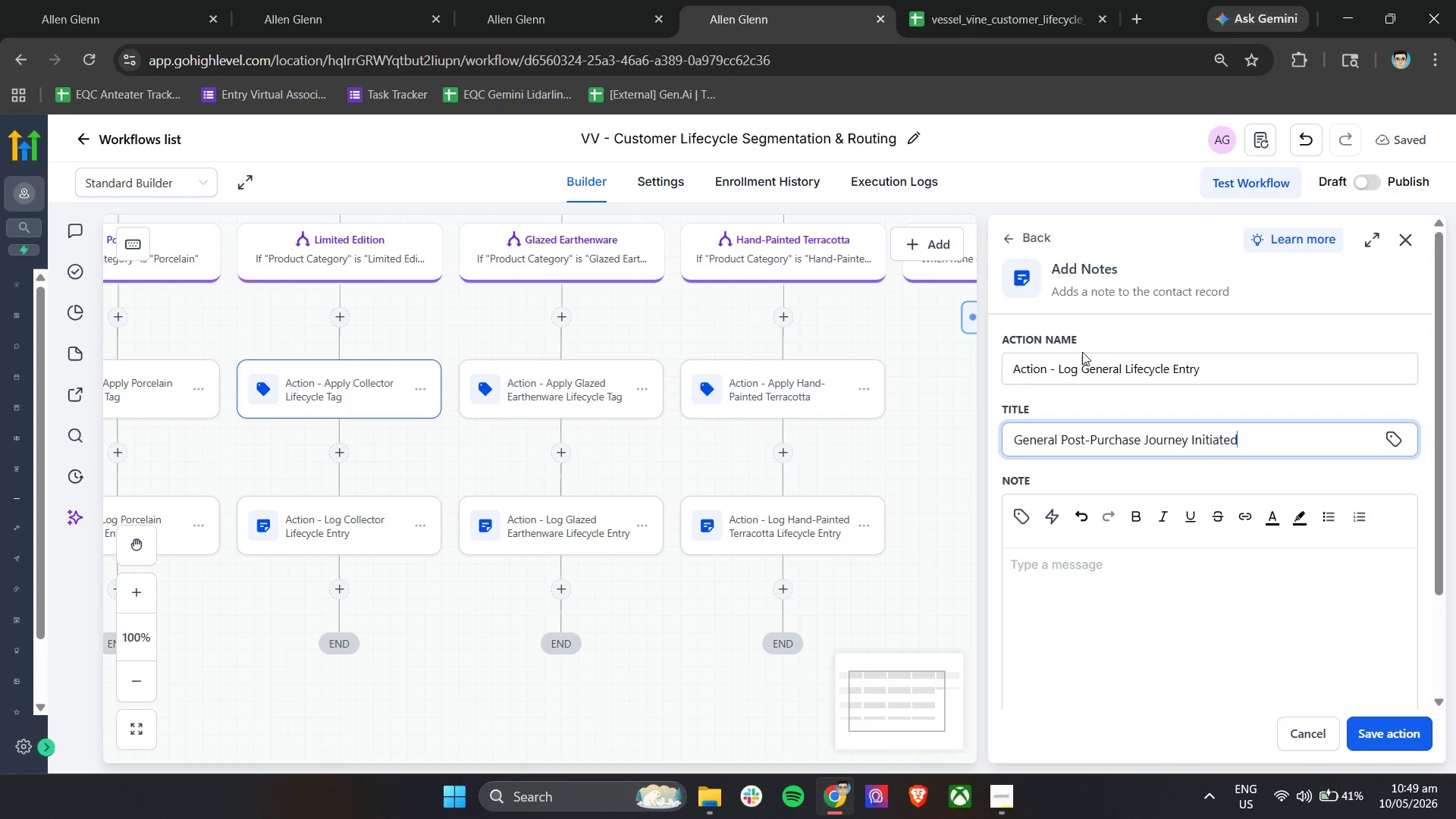 
type(Customer routed into generalized post )
key(Backspace)
type(pur)
key(Backspace)
key(Backspace)
key(Backspace)
type(-[urcha)
key(Backspace)
key(Backspace)
key(Backspace)
key(Backspace)
key(Backspace)
key(Backspace)
type(purchase)
 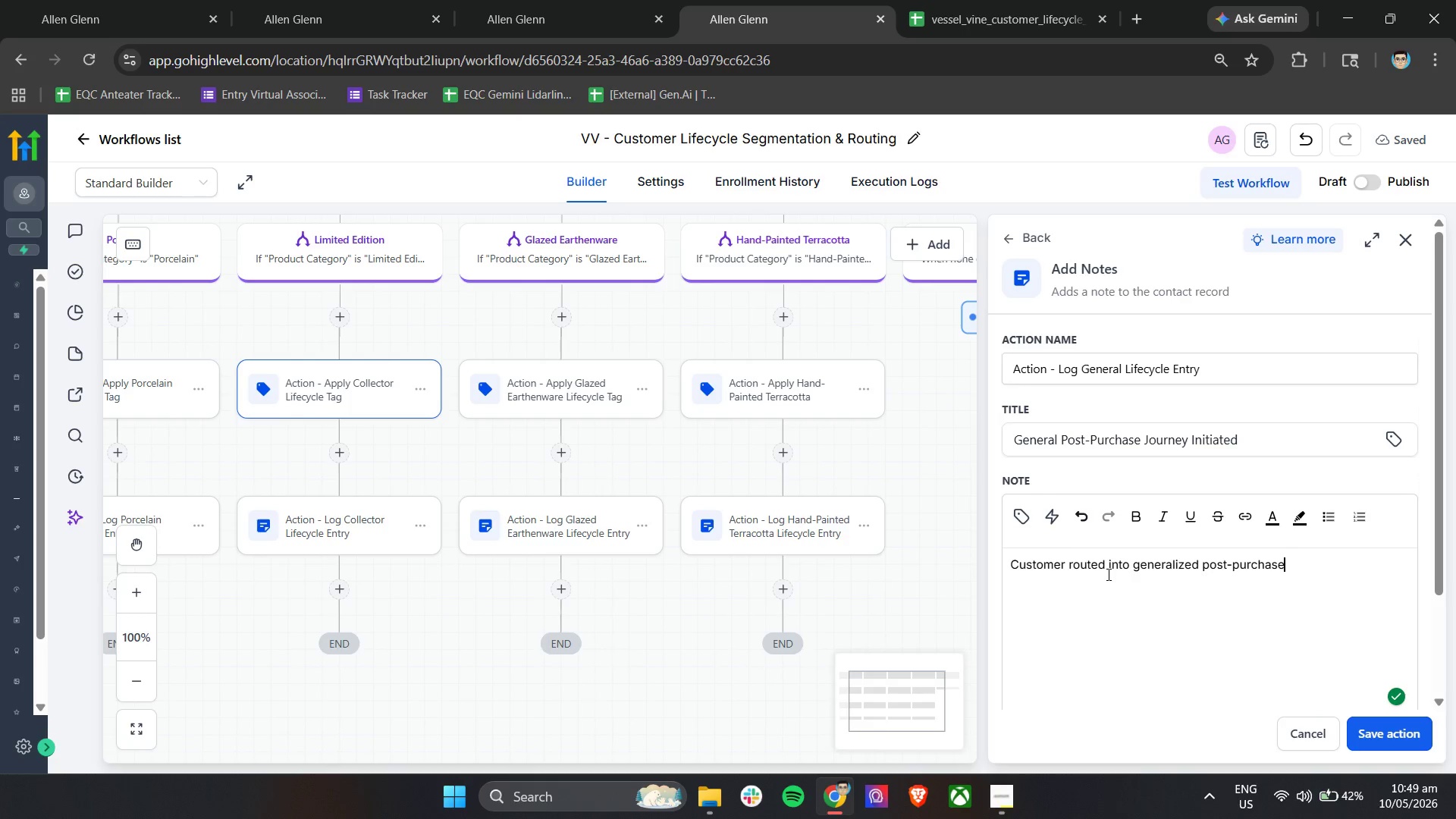 
type( urture workflow pending additional product segmentation review.)
 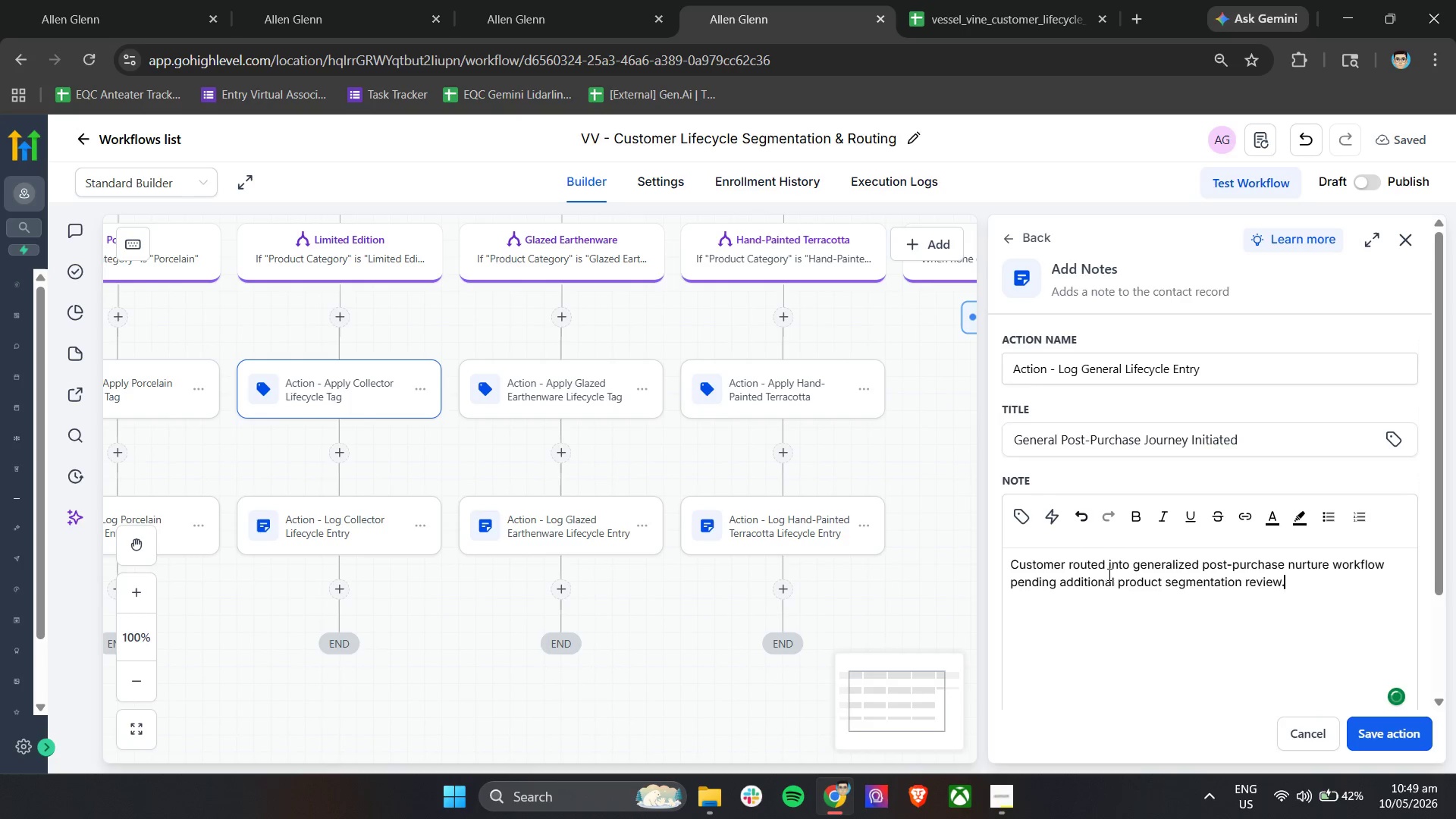 
left_click([1409, 724])
 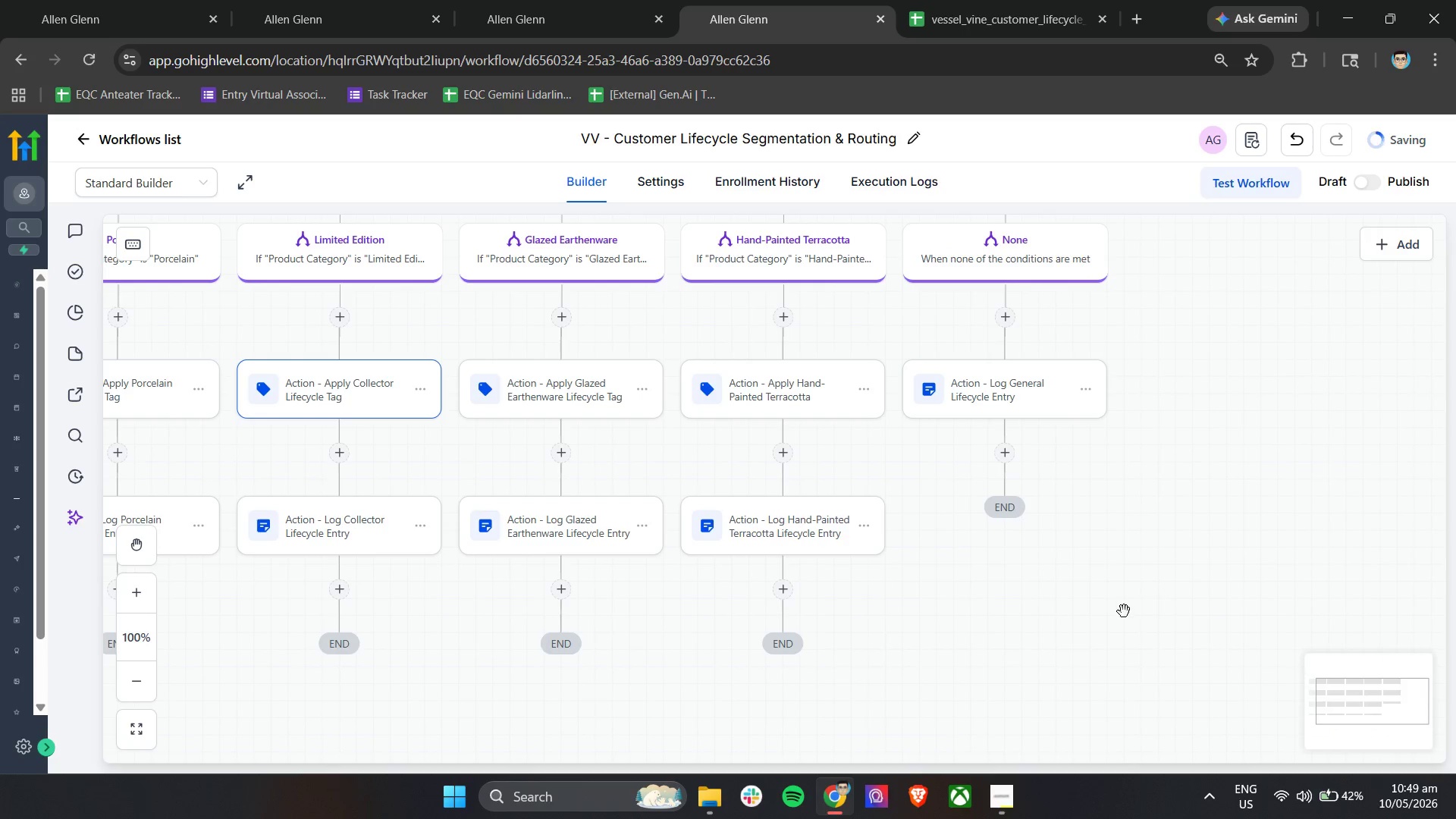 
scroll: coordinate [1125, 614], scroll_direction: down, amount: 2.0
 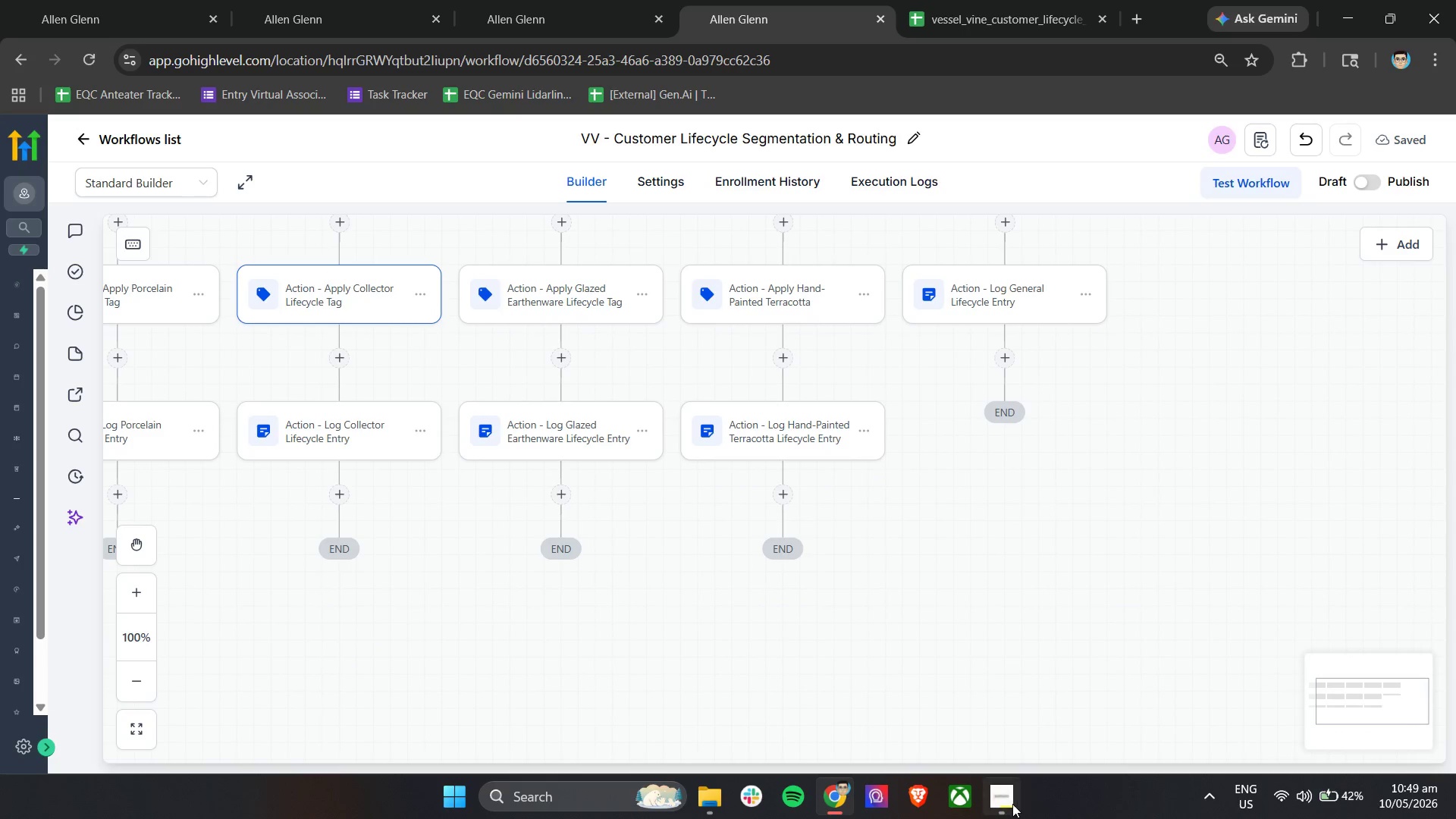 